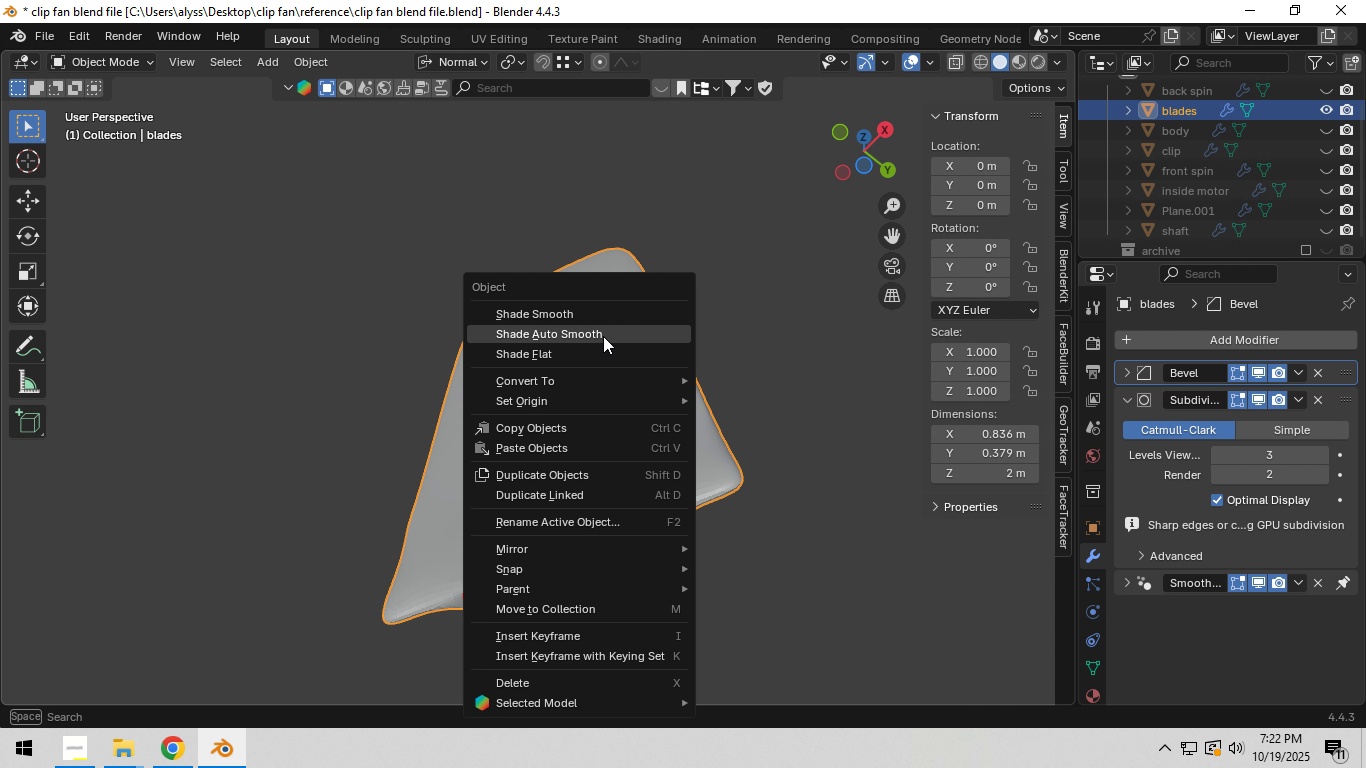 
left_click([603, 336])
 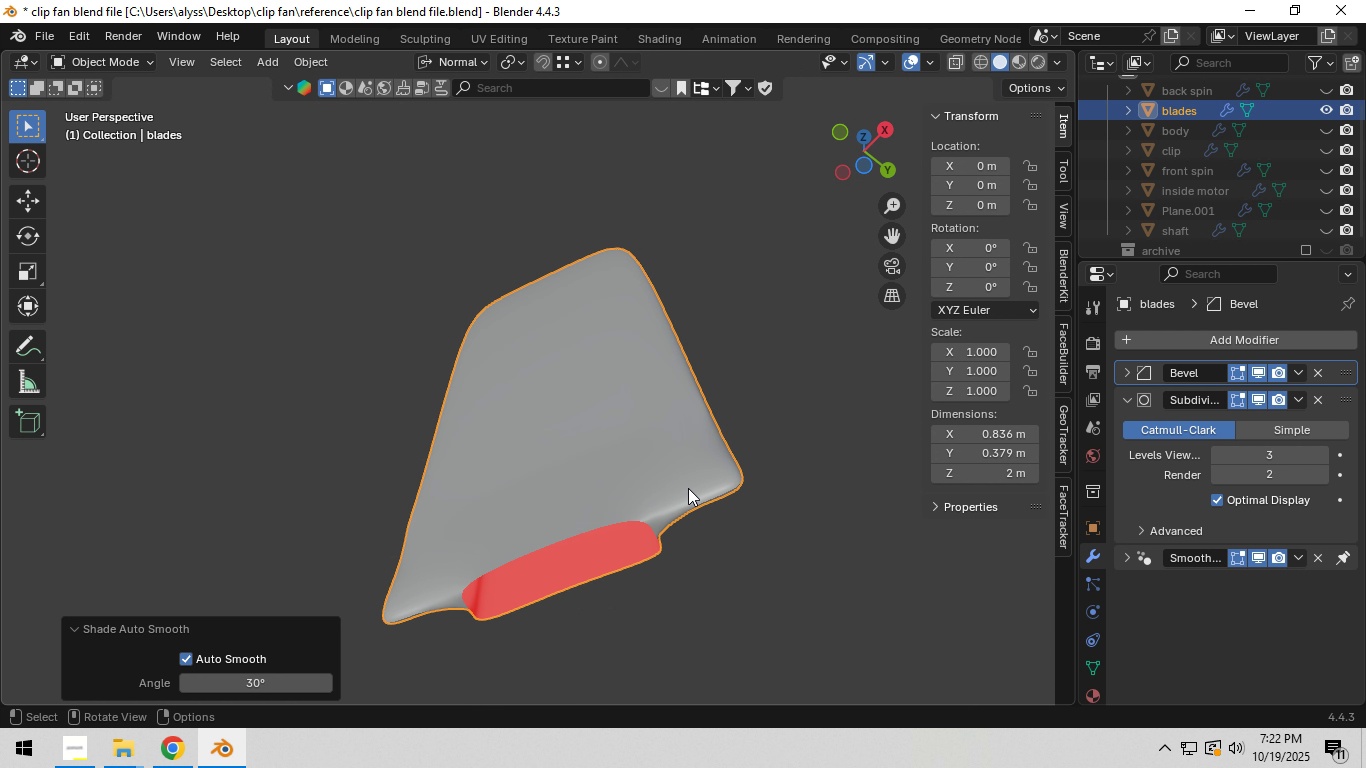 
left_click([687, 489])
 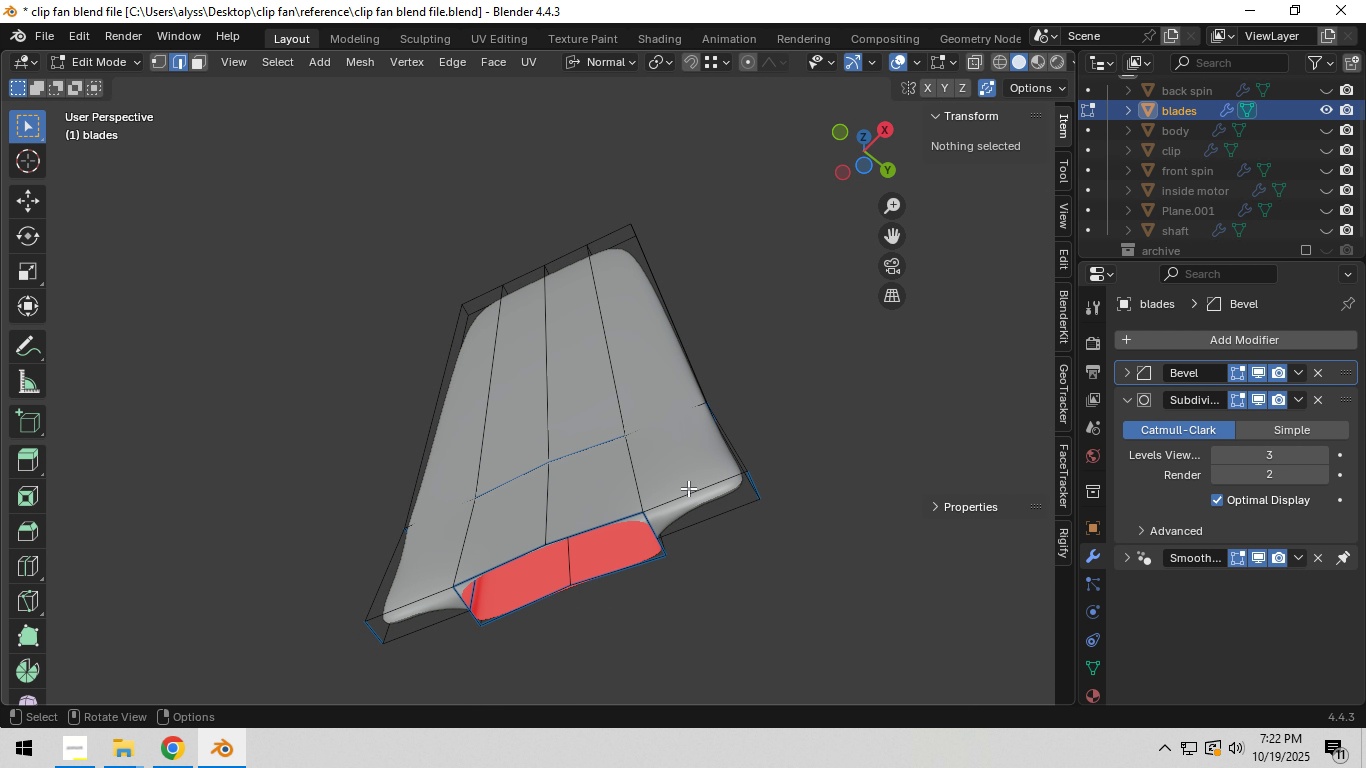 
key(Tab)
 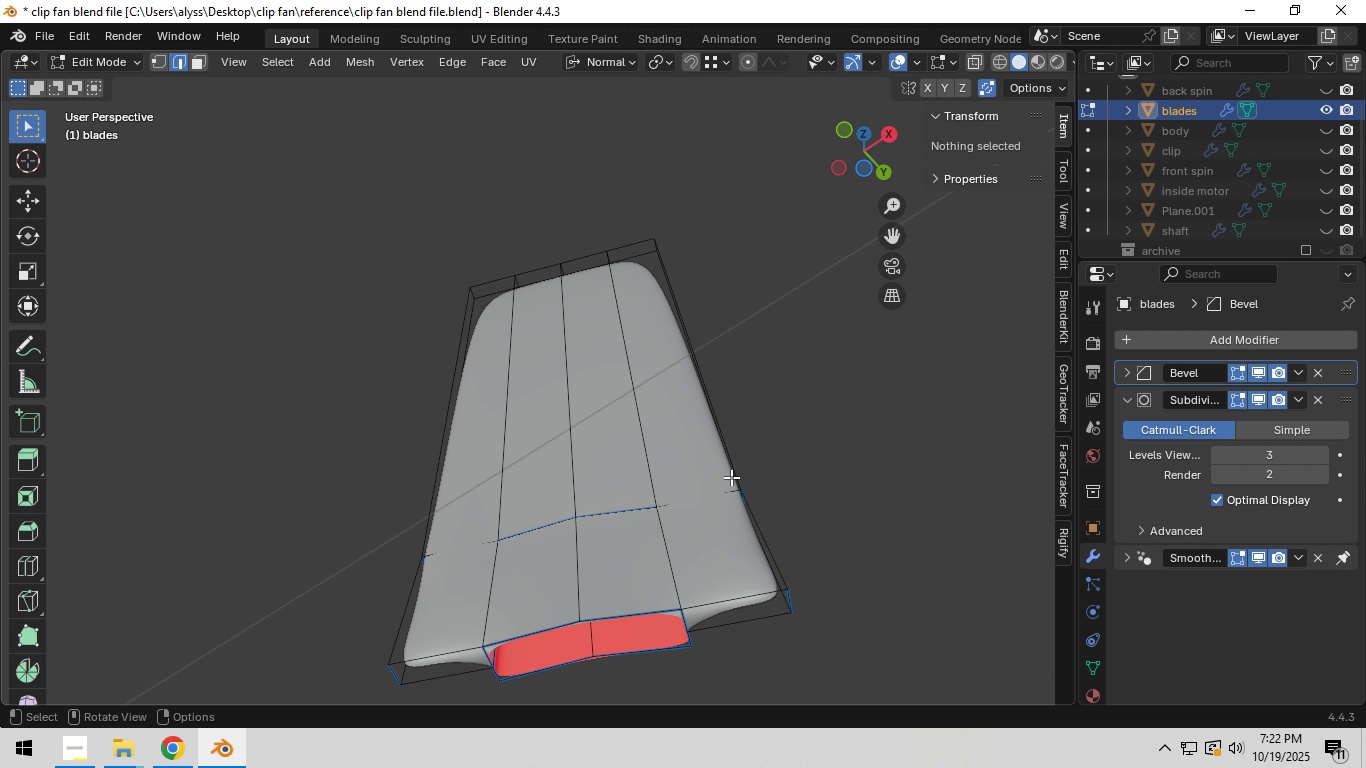 
hold_key(key=ShiftLeft, duration=0.5)
 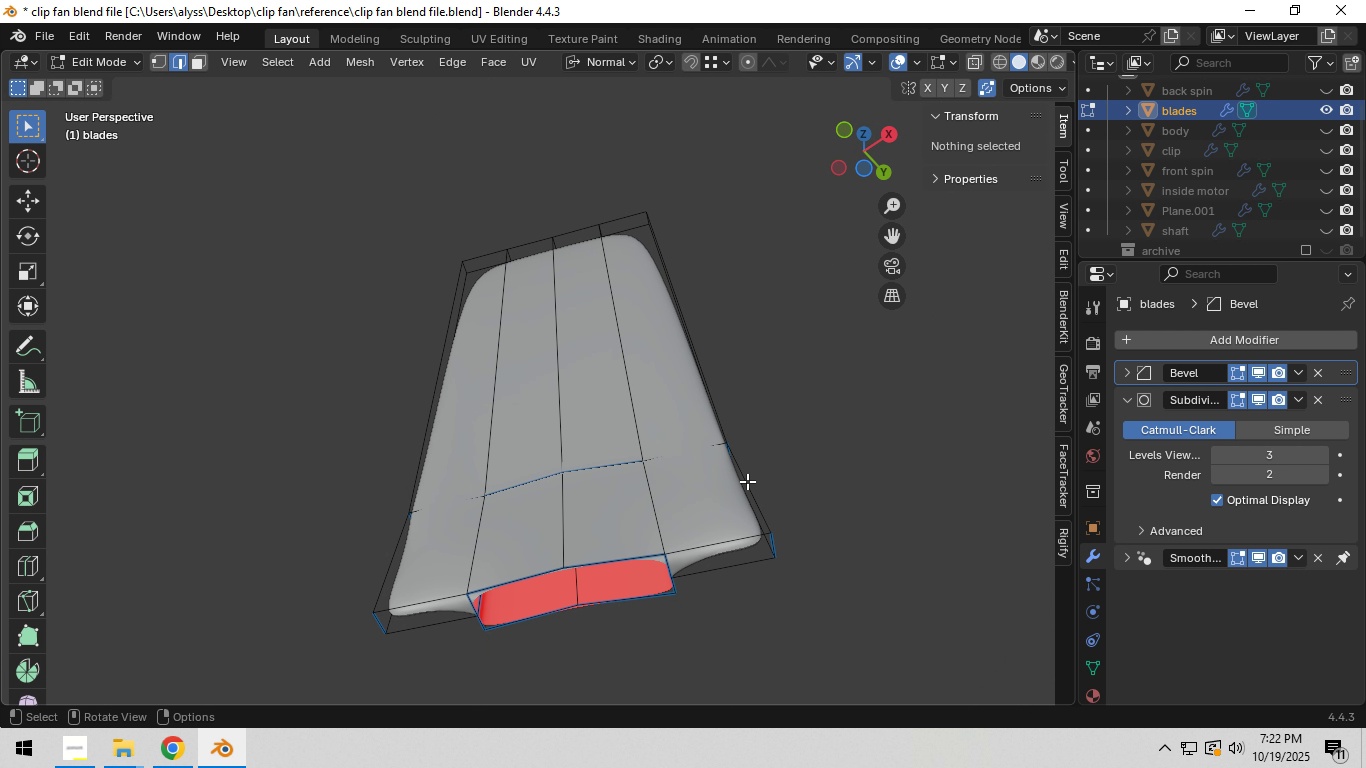 
key(Control+ControlLeft)
 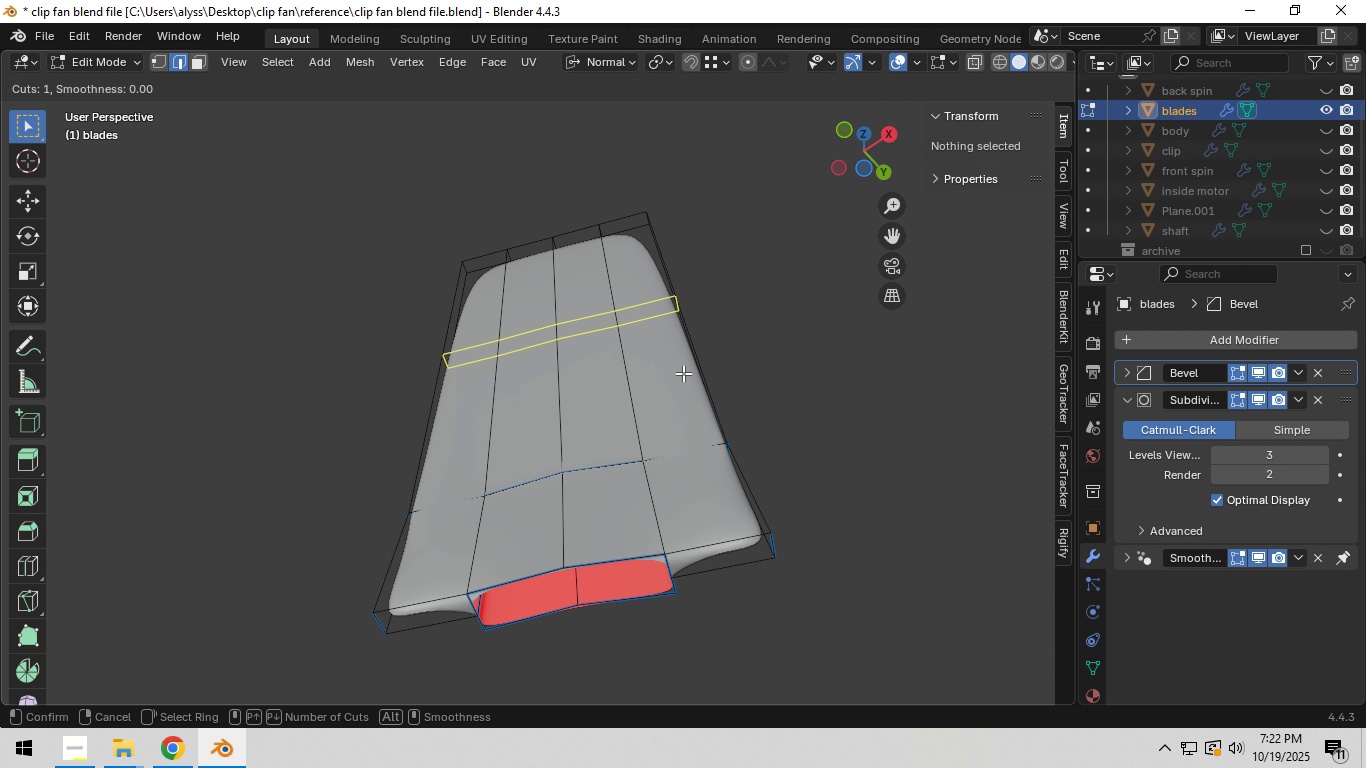 
key(Control+R)
 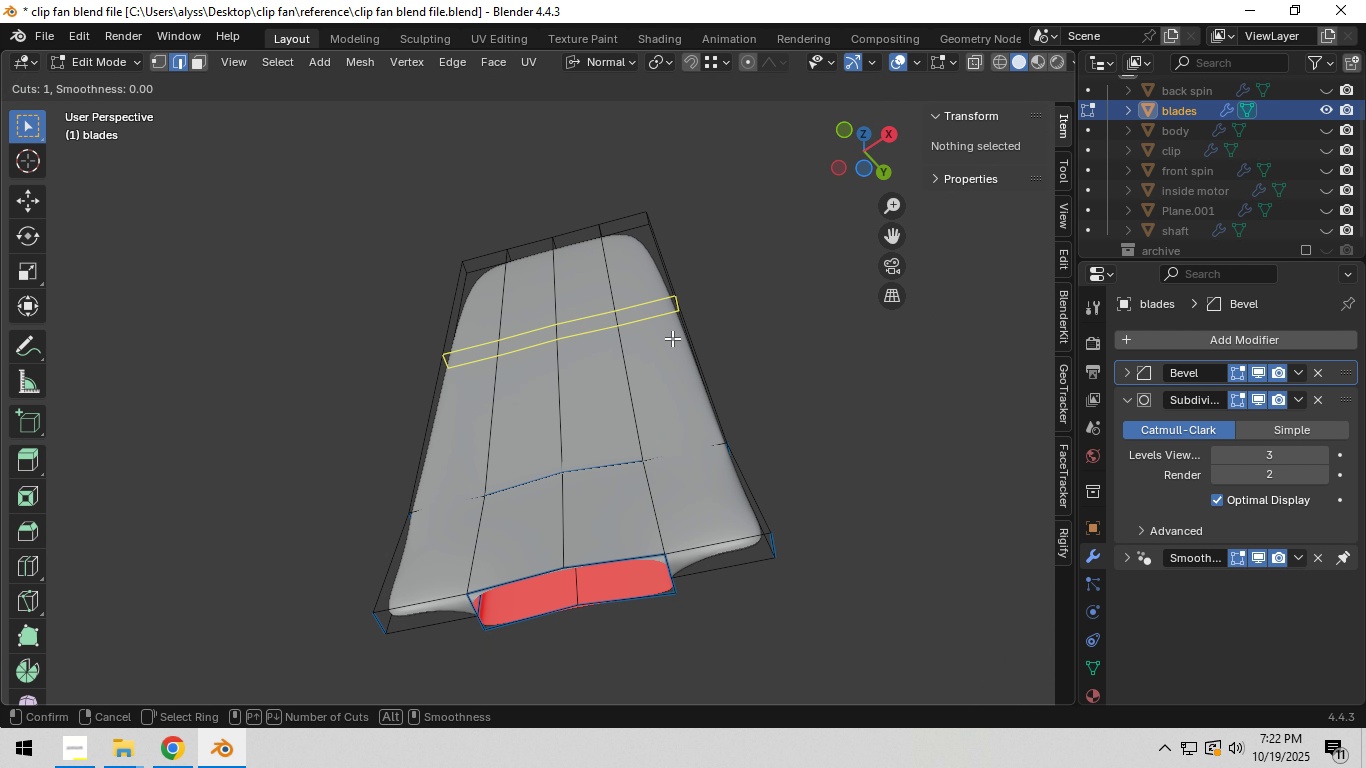 
scroll: coordinate [672, 338], scroll_direction: up, amount: 2.0
 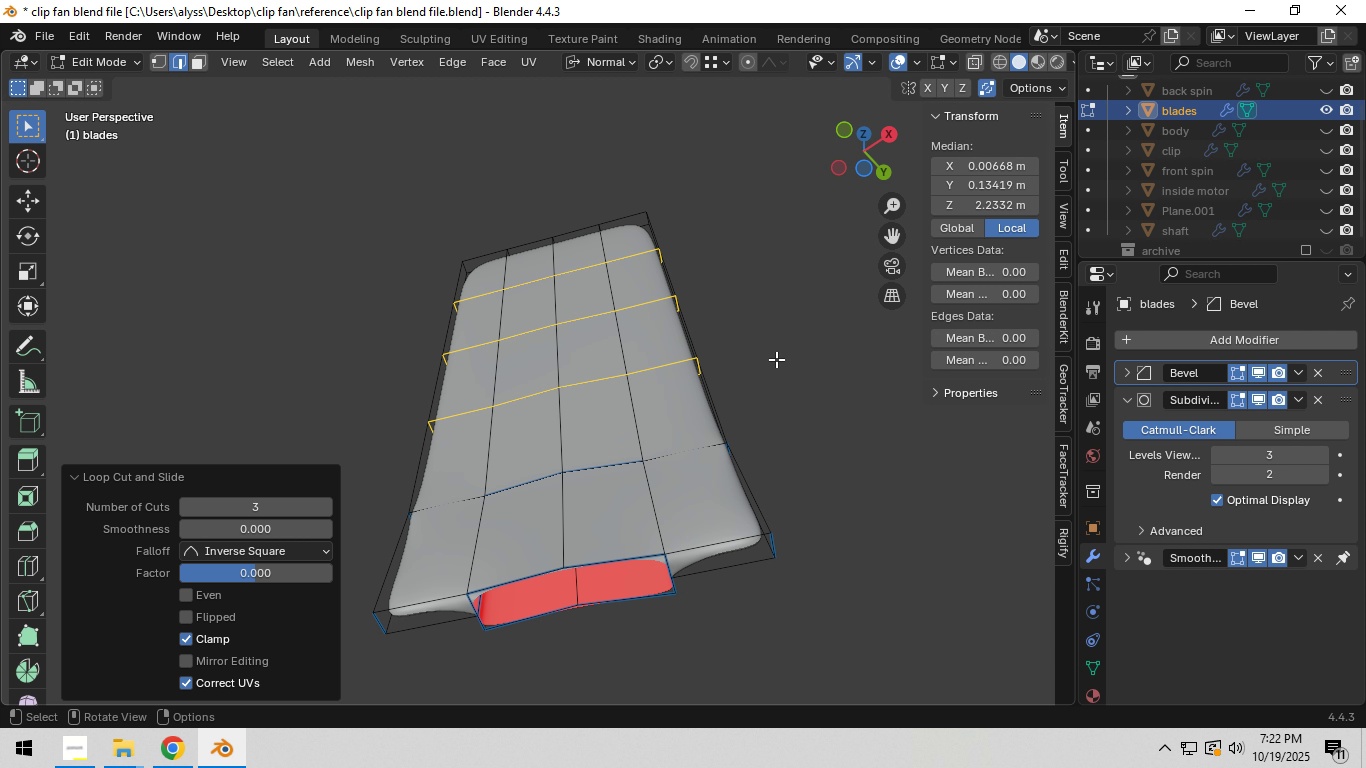 
left_click([776, 359])
 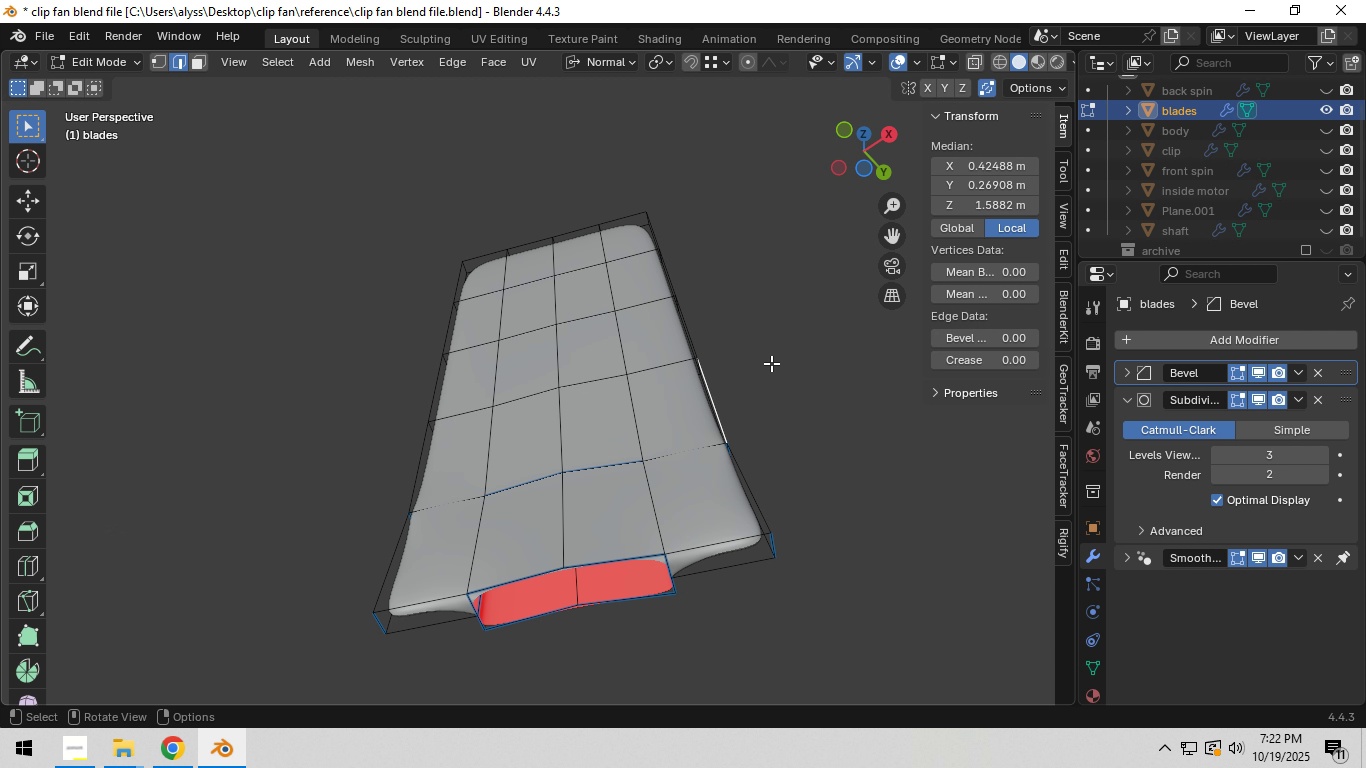 
wait(10.01)
 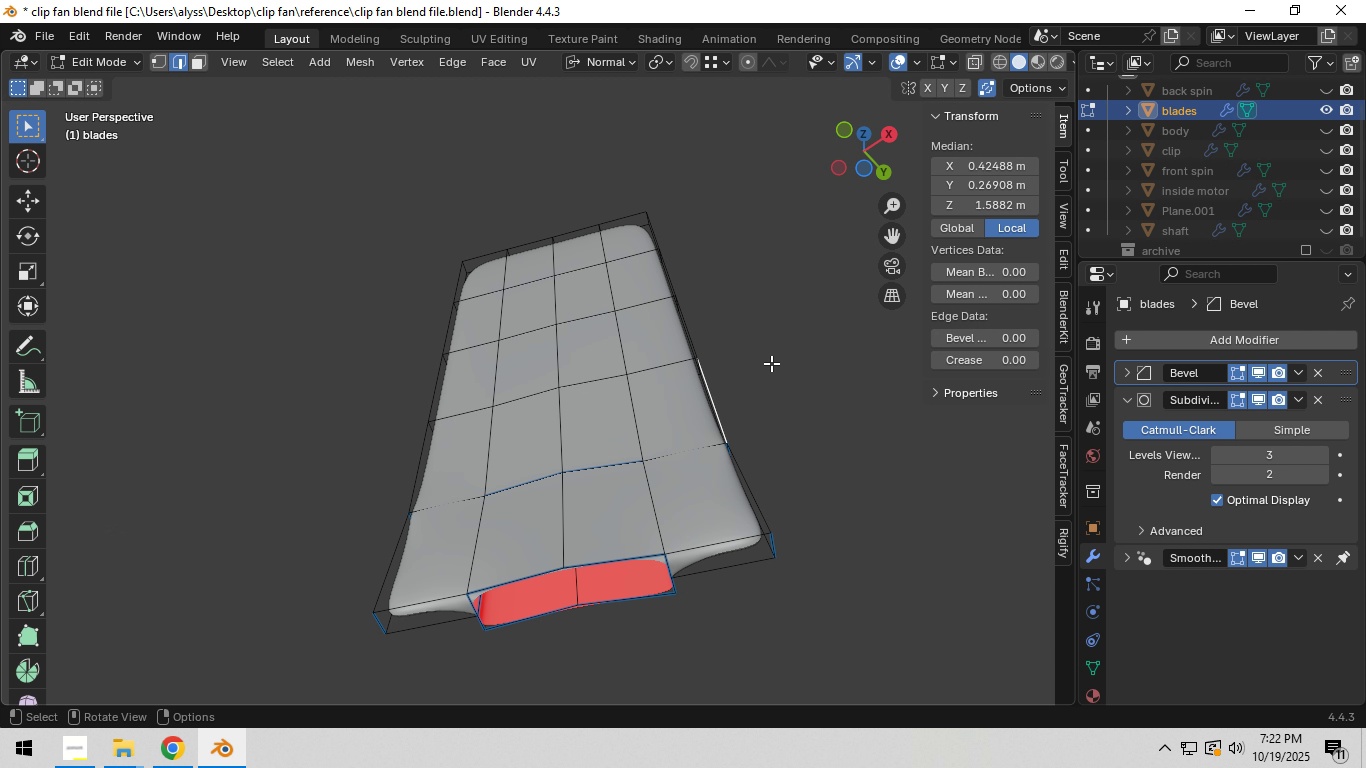 
left_click([773, 542])
 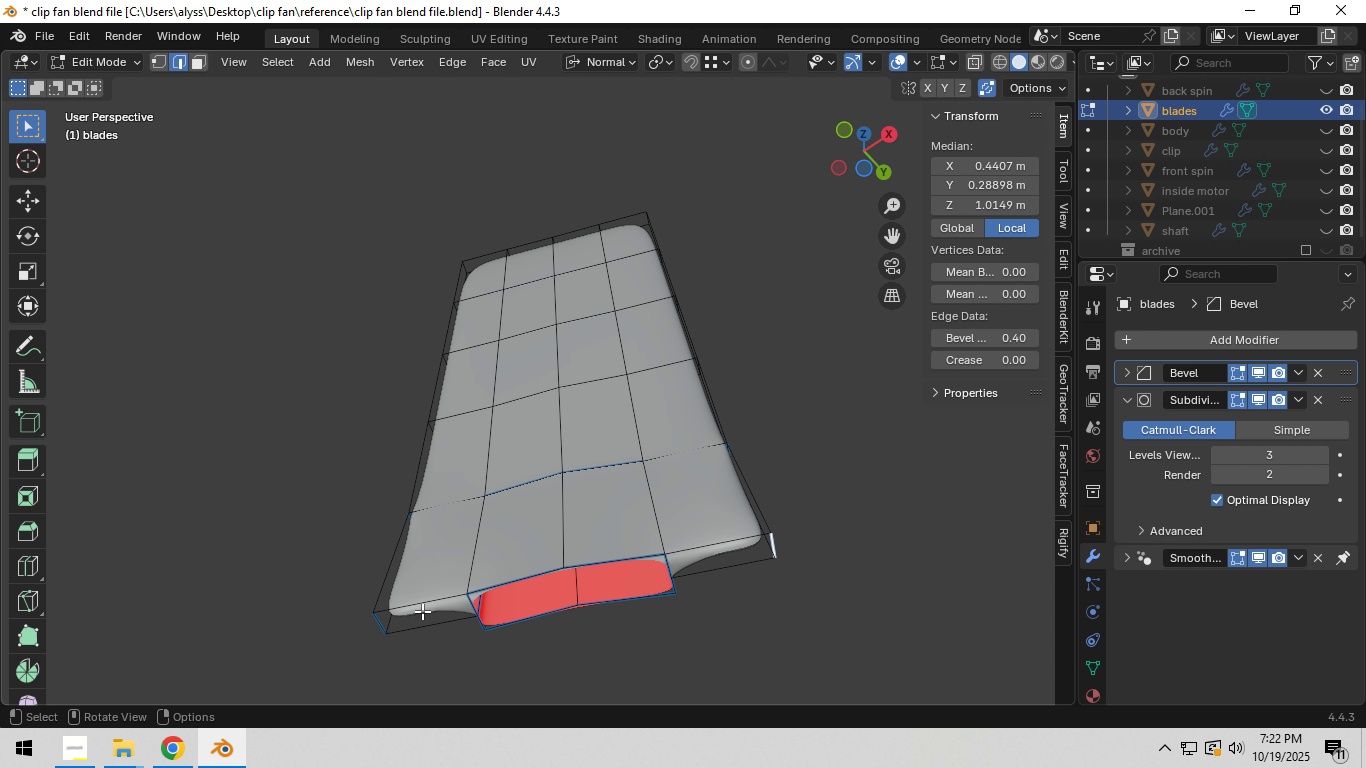 
hold_key(key=ShiftLeft, duration=0.6)
 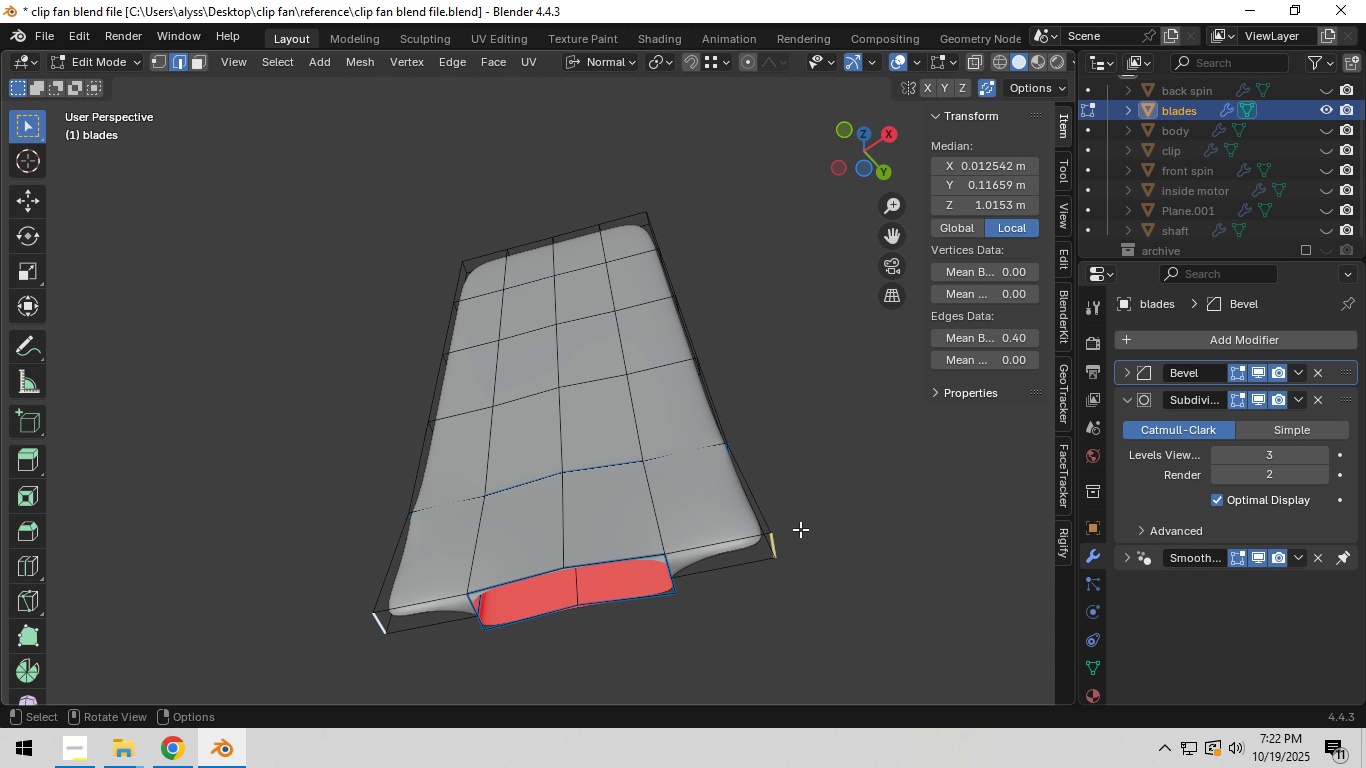 
type(gz)
 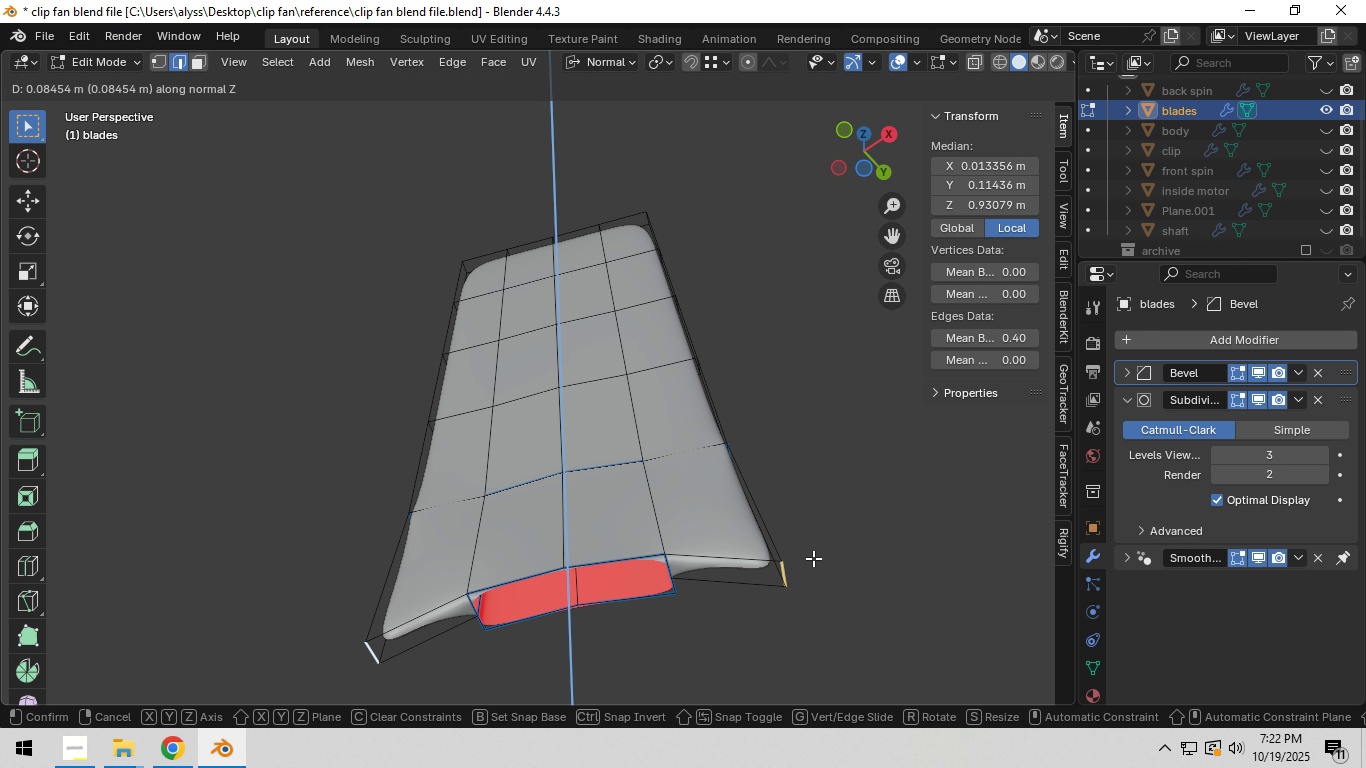 
wait(5.69)
 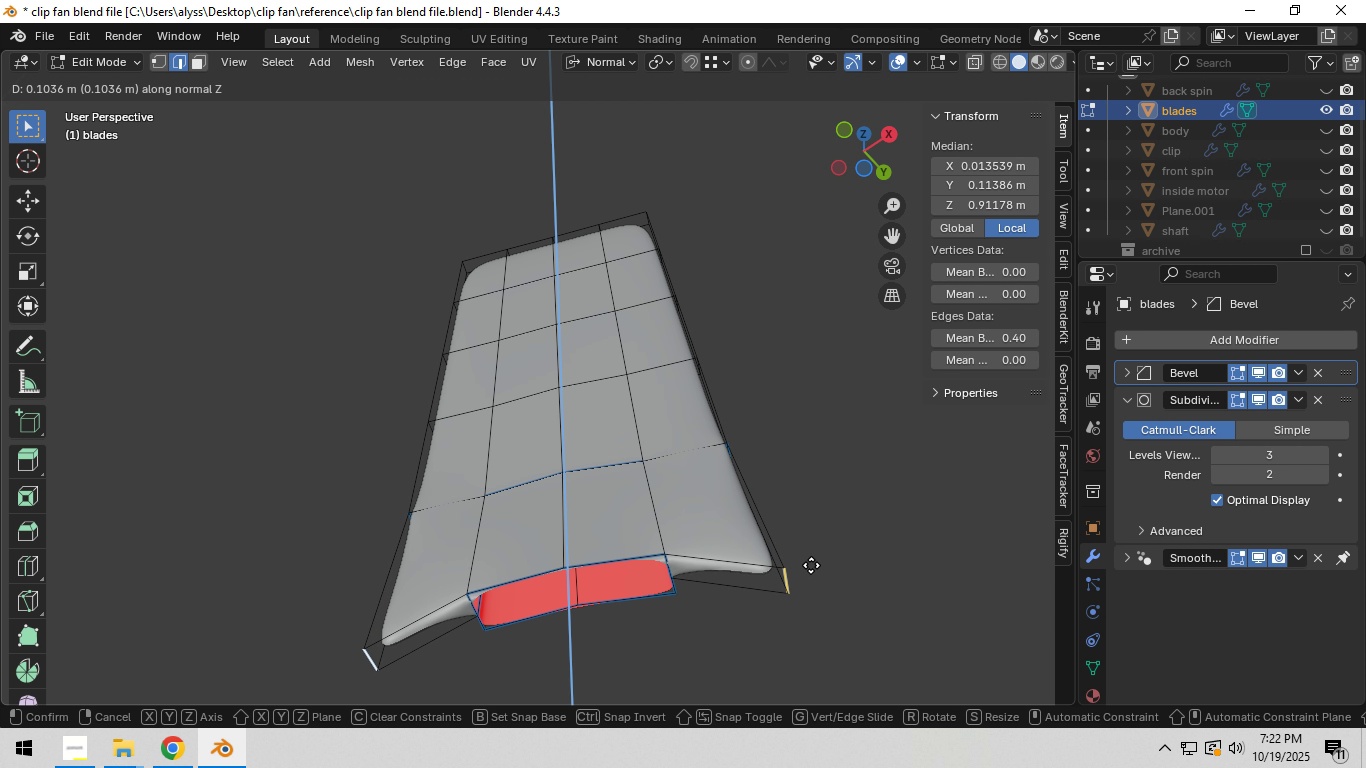 
left_click([813, 558])
 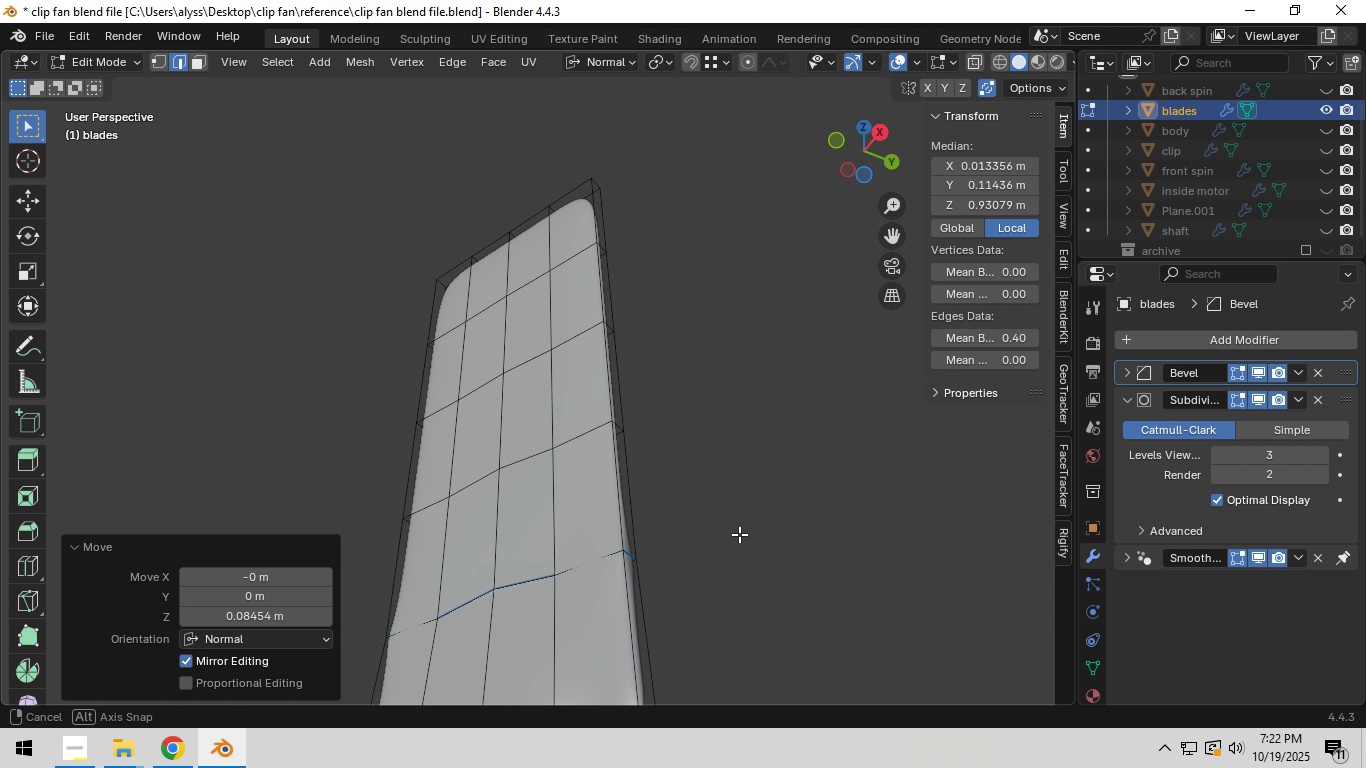 
scroll: coordinate [725, 578], scroll_direction: down, amount: 3.0
 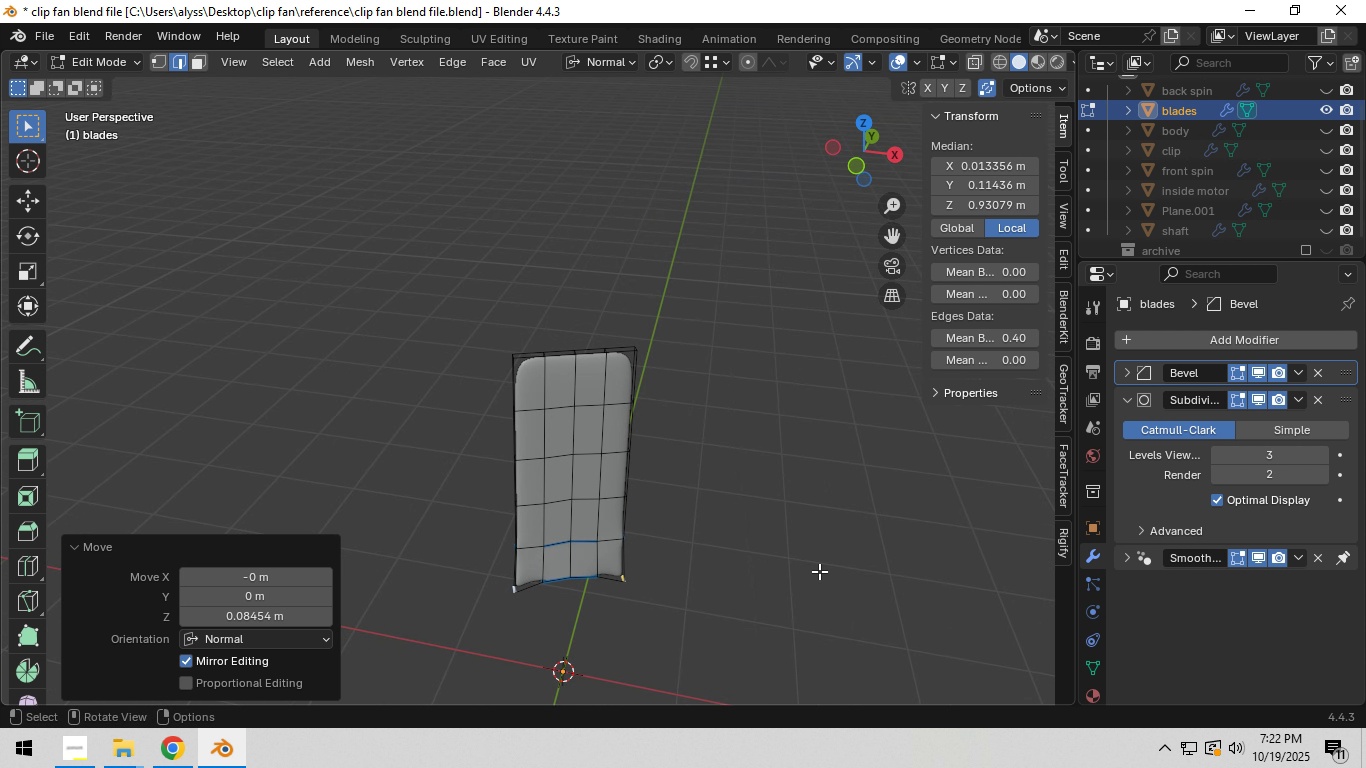 
scroll: coordinate [795, 566], scroll_direction: up, amount: 3.0
 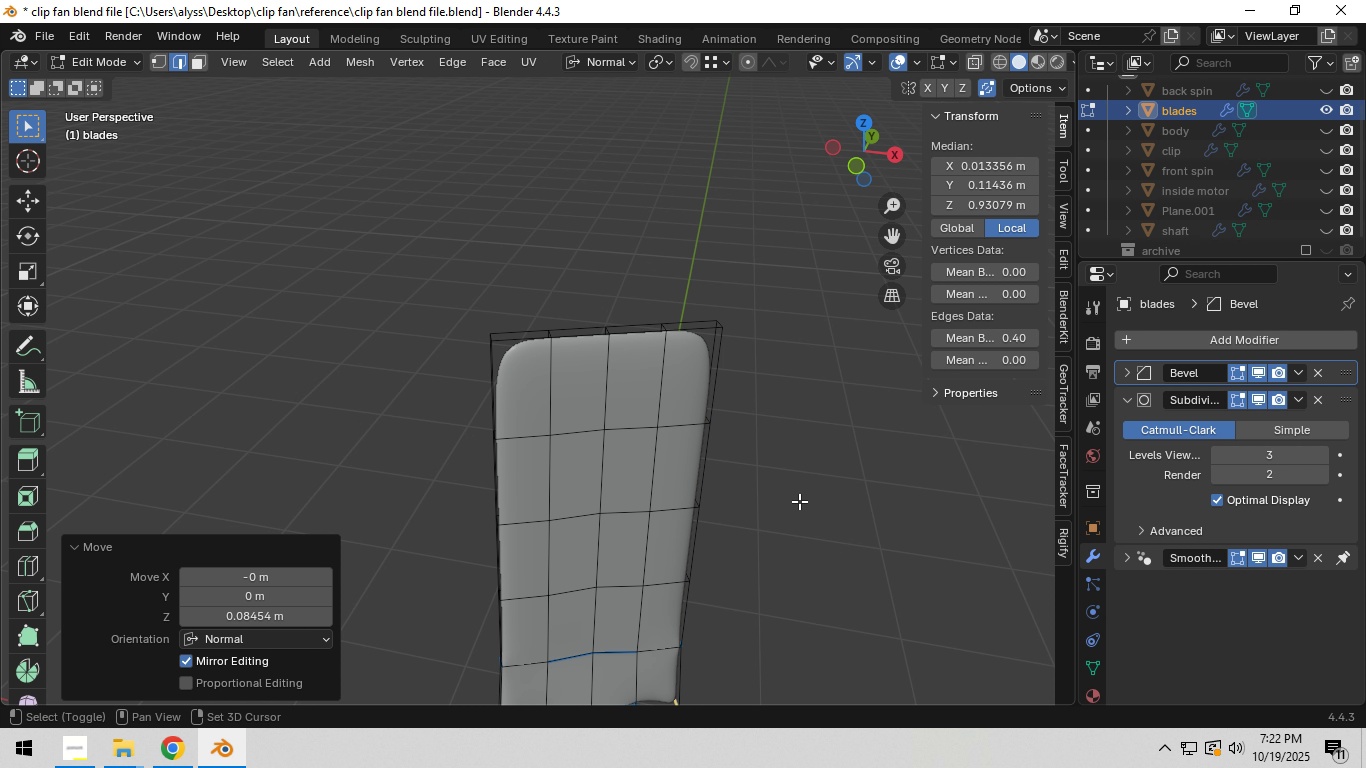 
hold_key(key=ShiftLeft, duration=0.38)
 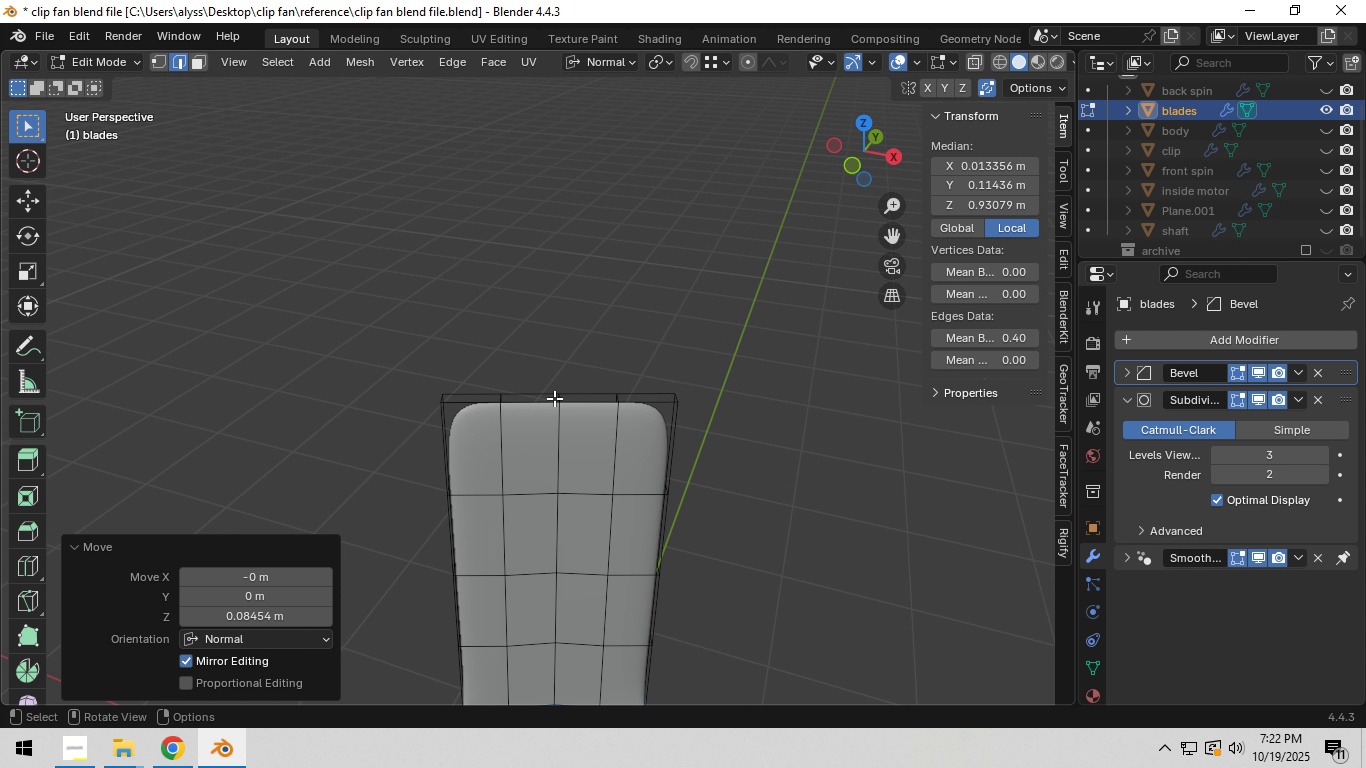 
left_click([559, 398])
 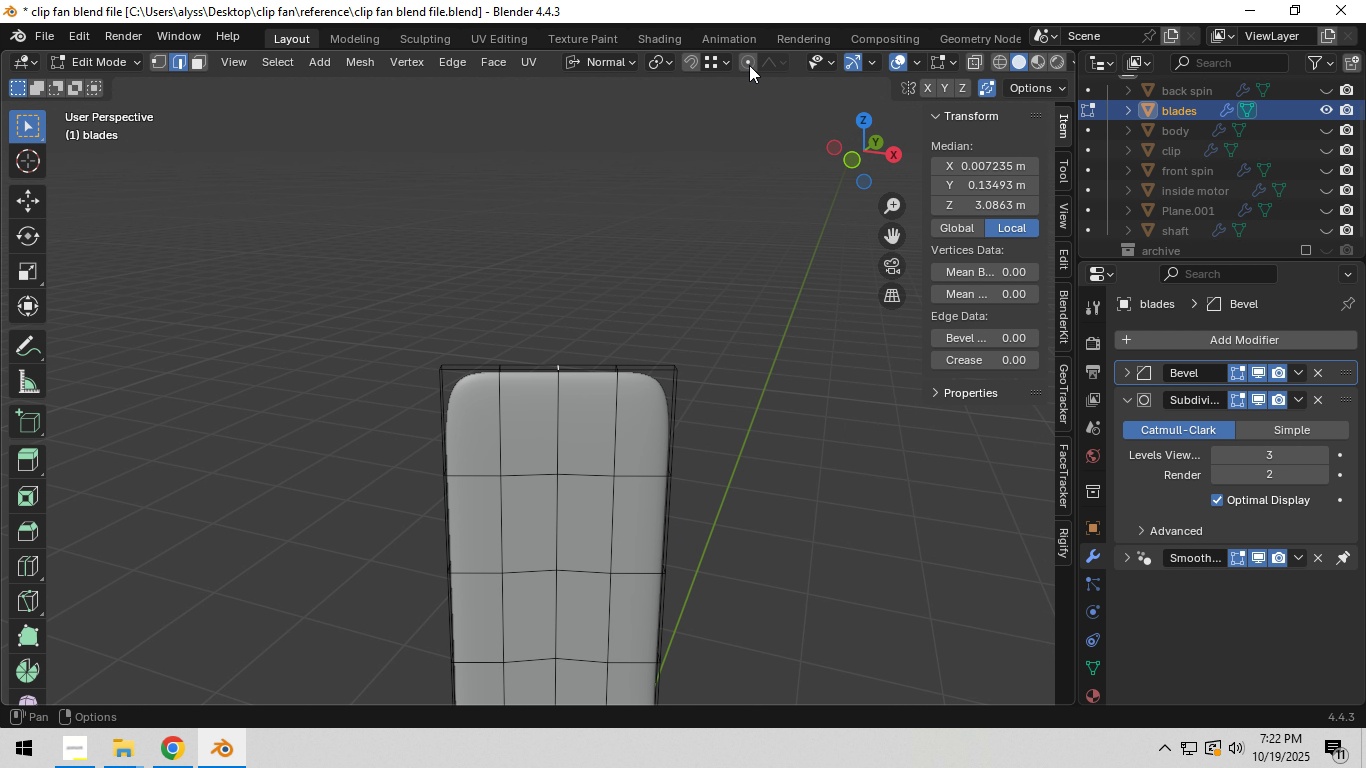 
left_click([766, 60])
 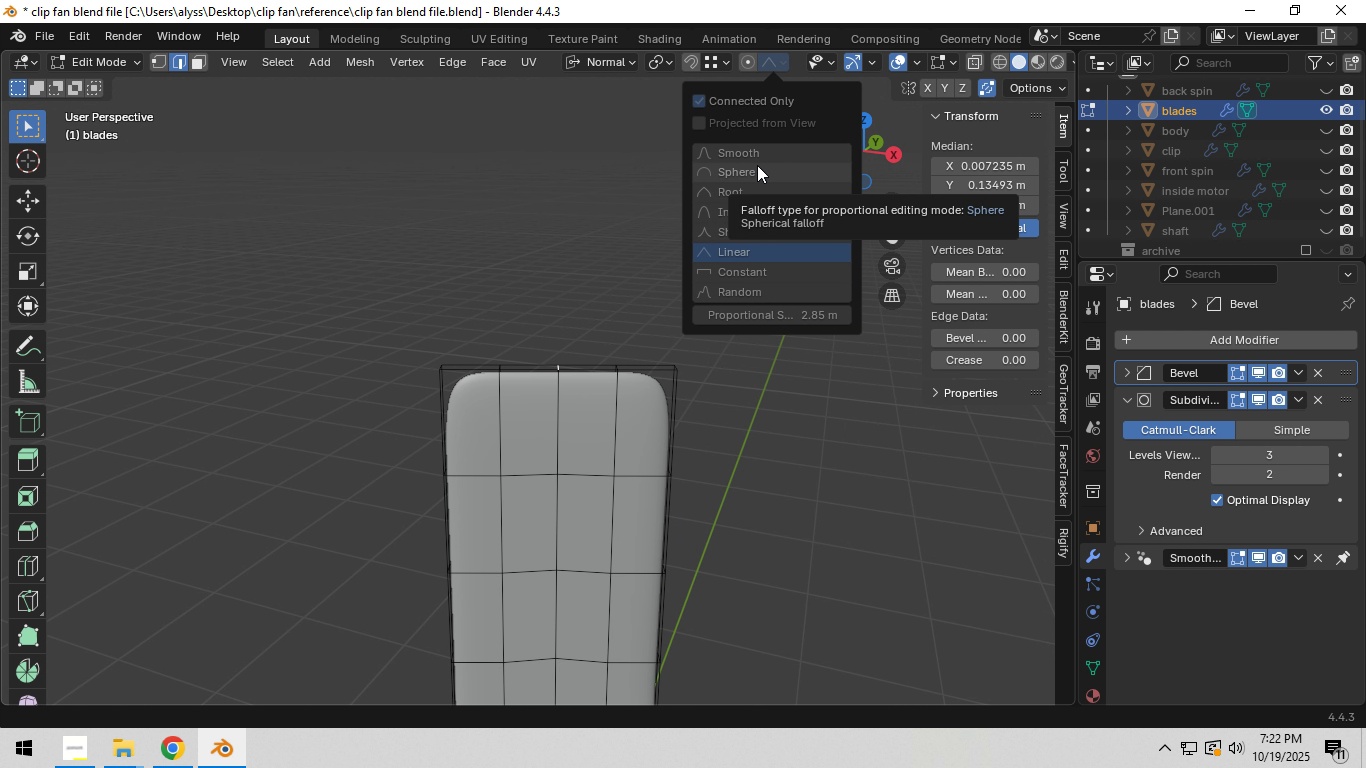 
left_click([758, 154])
 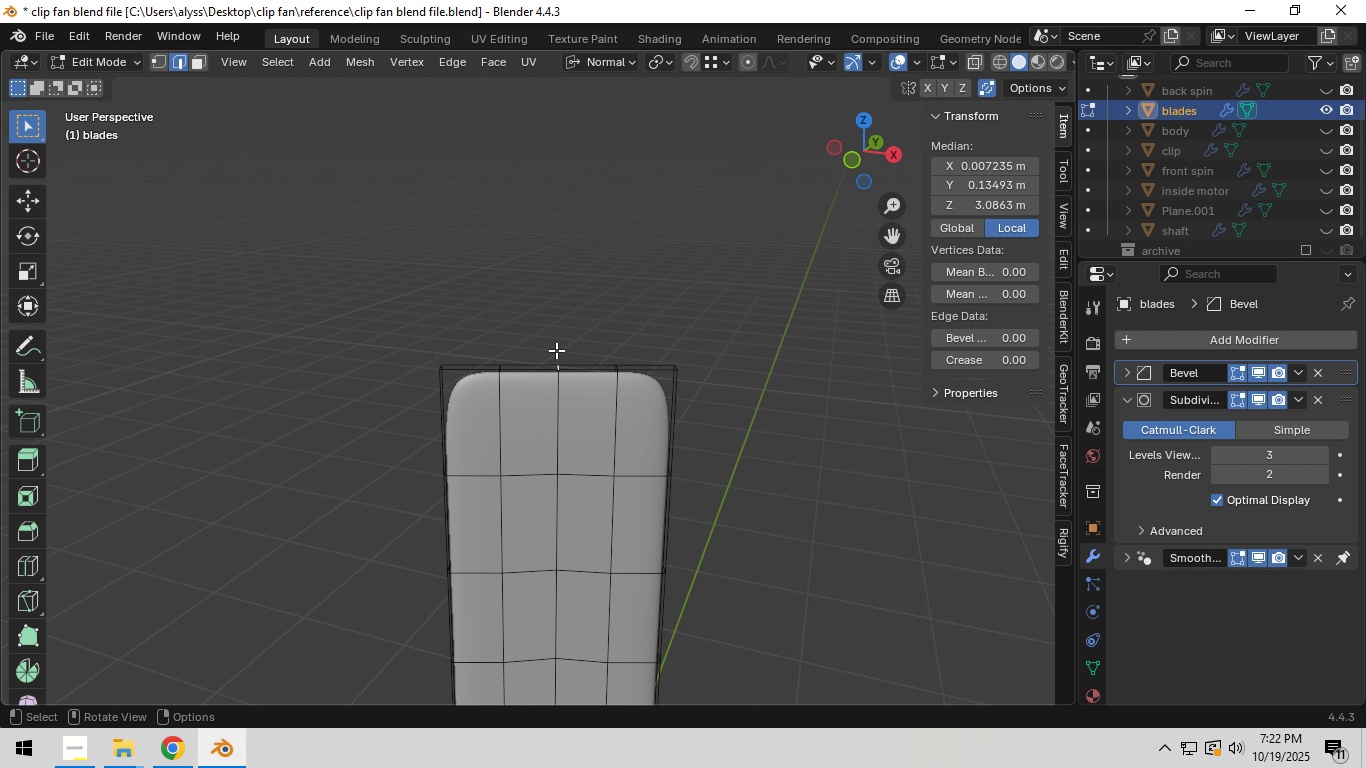 
type(gz)
 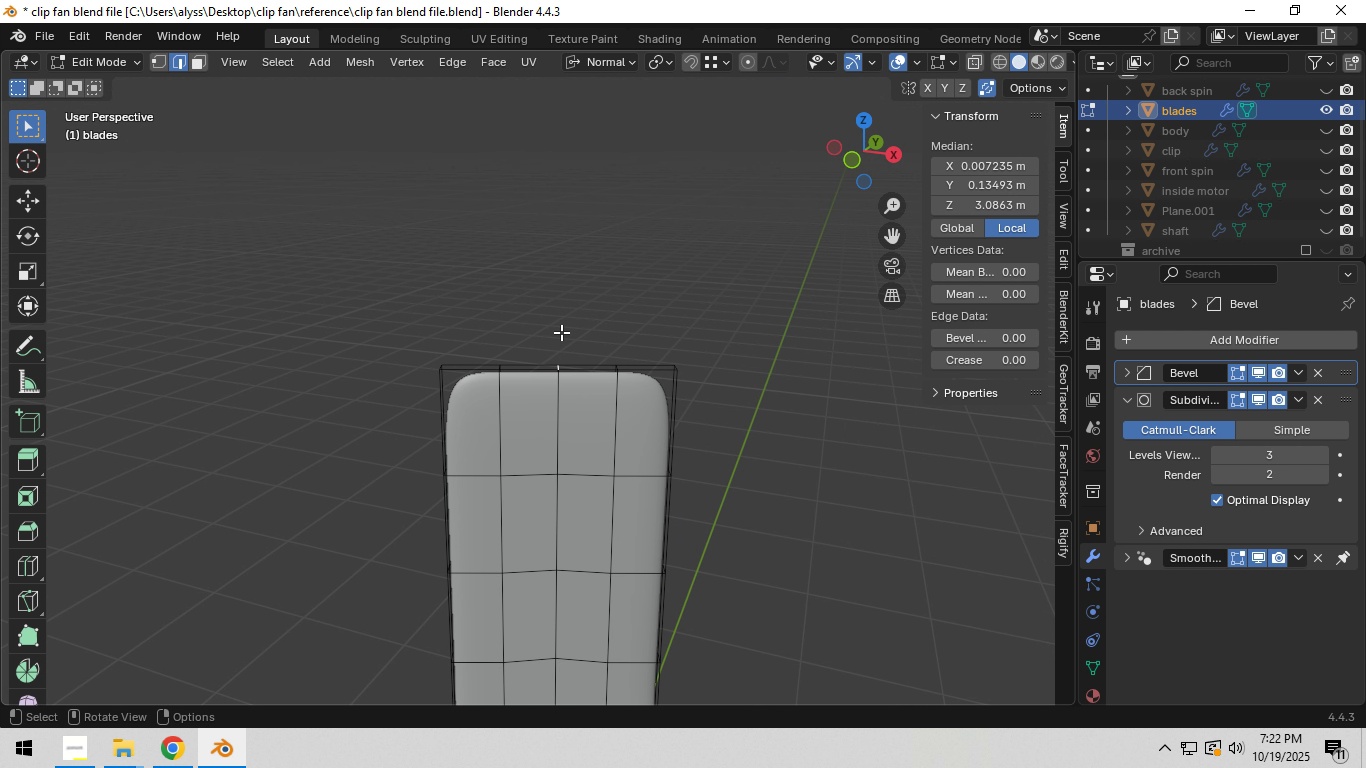 
scroll: coordinate [561, 332], scroll_direction: down, amount: 1.0
 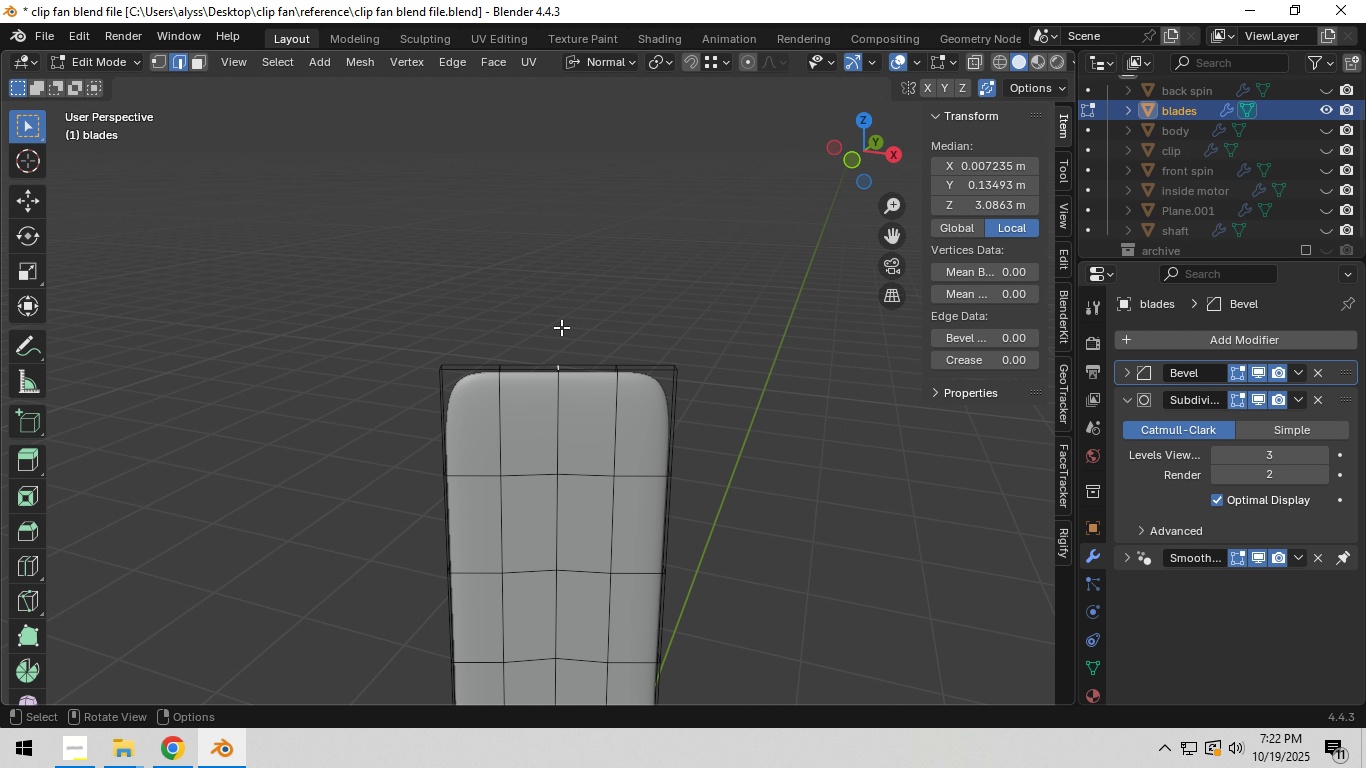 
right_click([561, 332])
 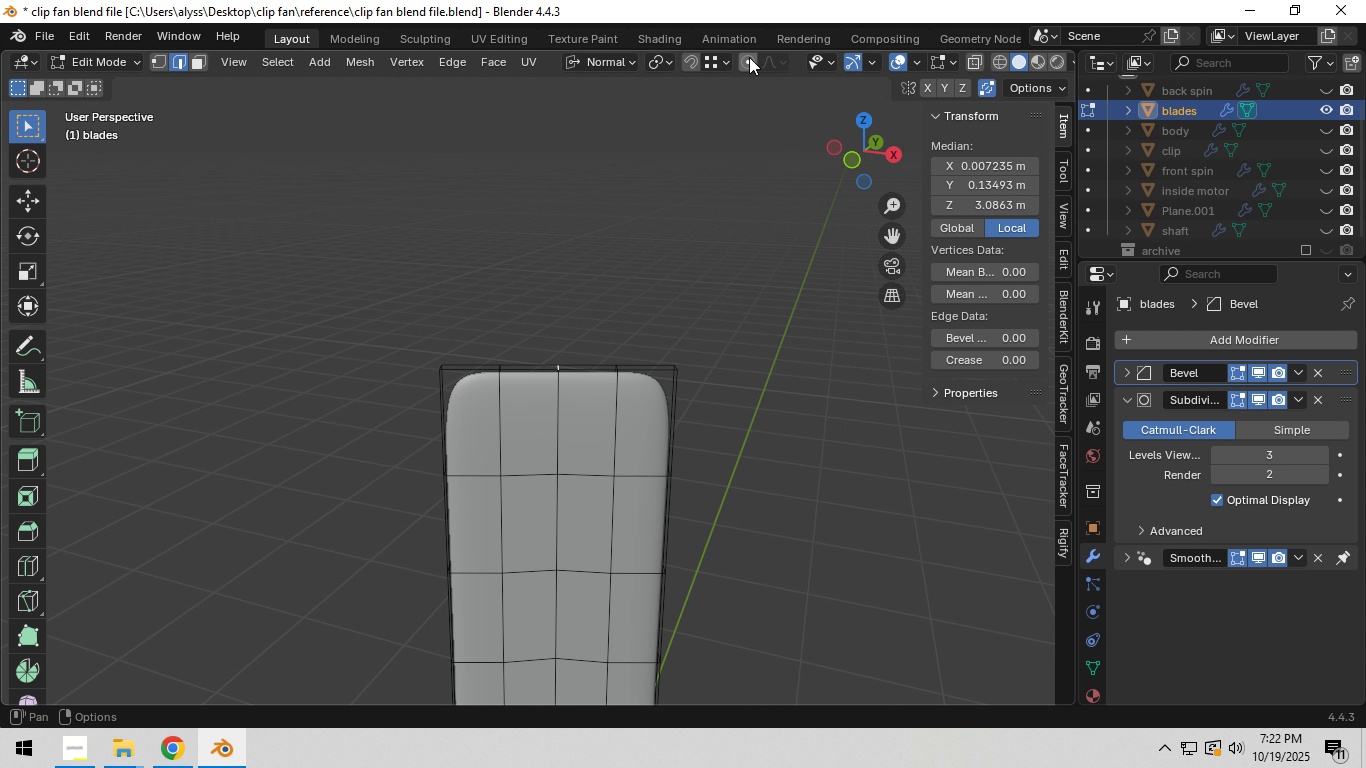 
left_click([749, 57])
 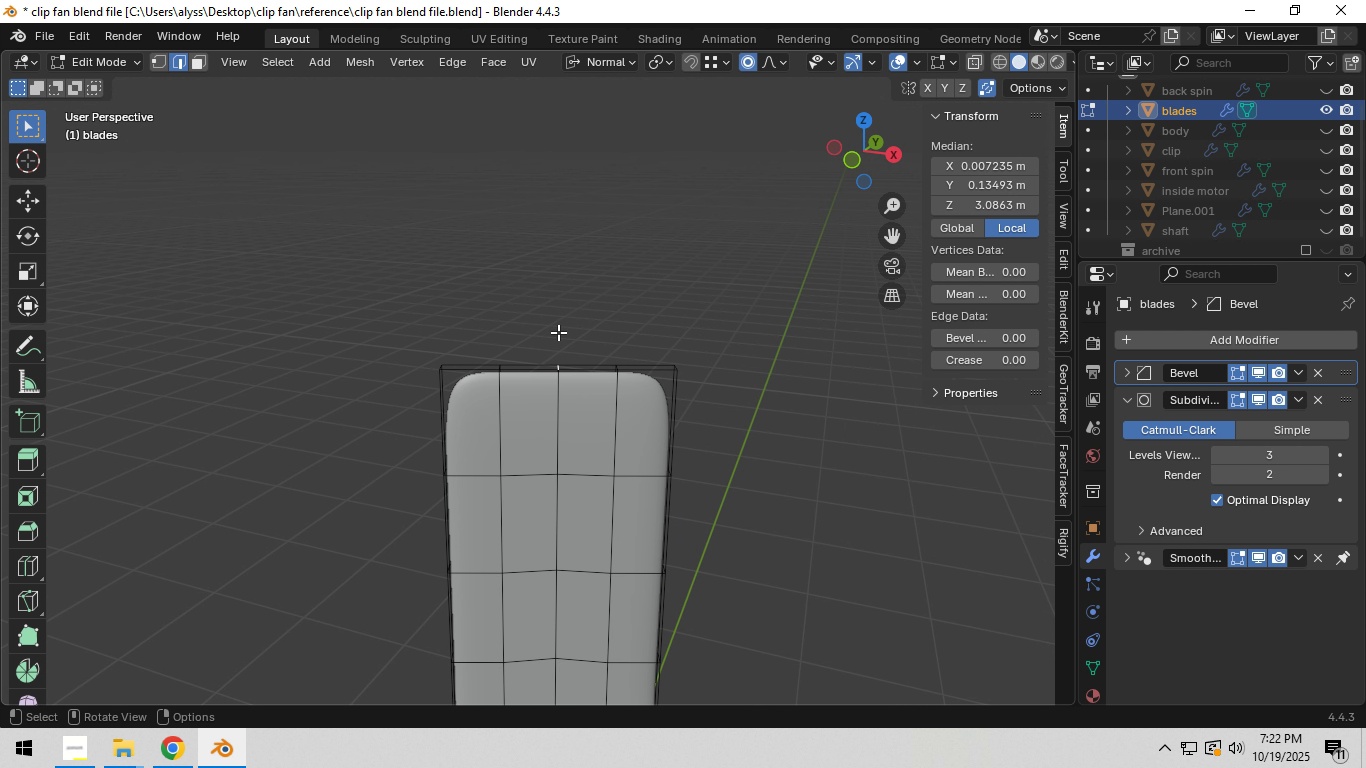 
type(gz)
 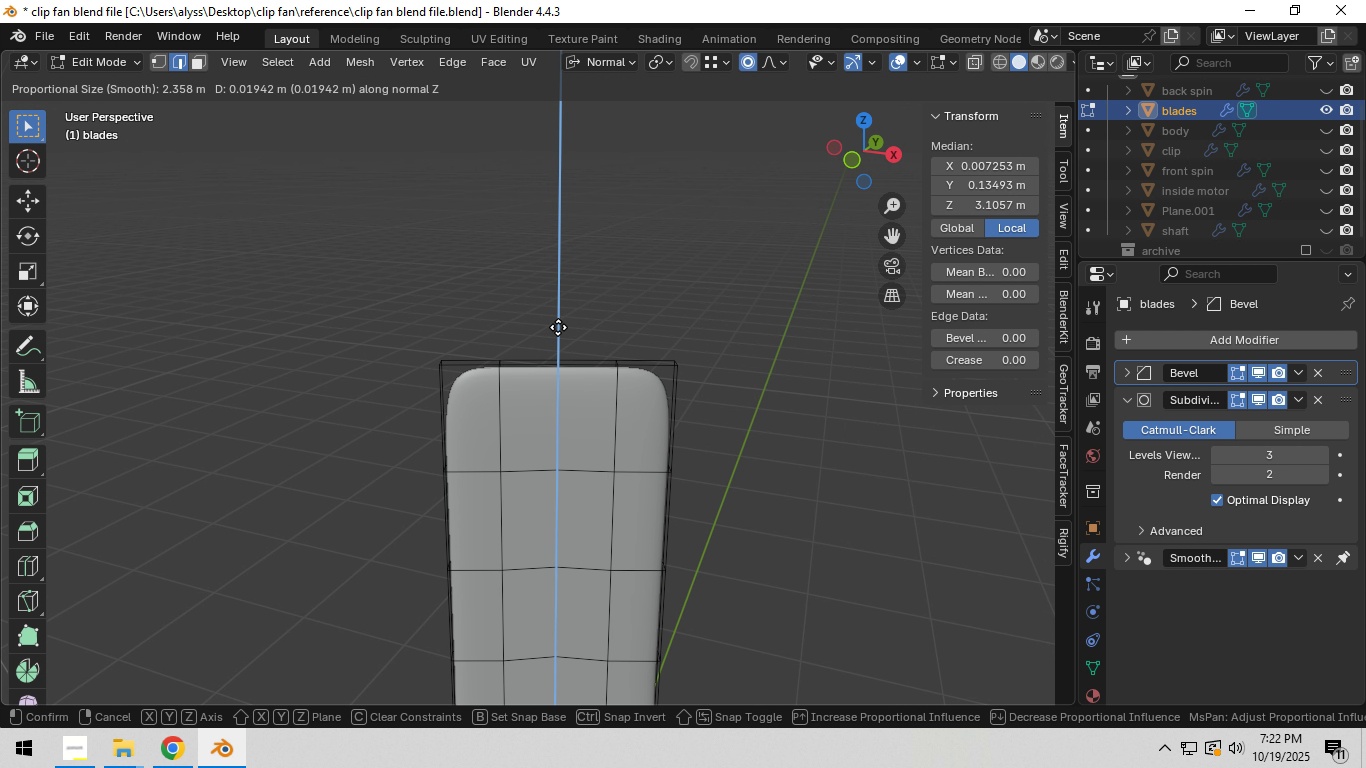 
scroll: coordinate [558, 327], scroll_direction: up, amount: 17.0
 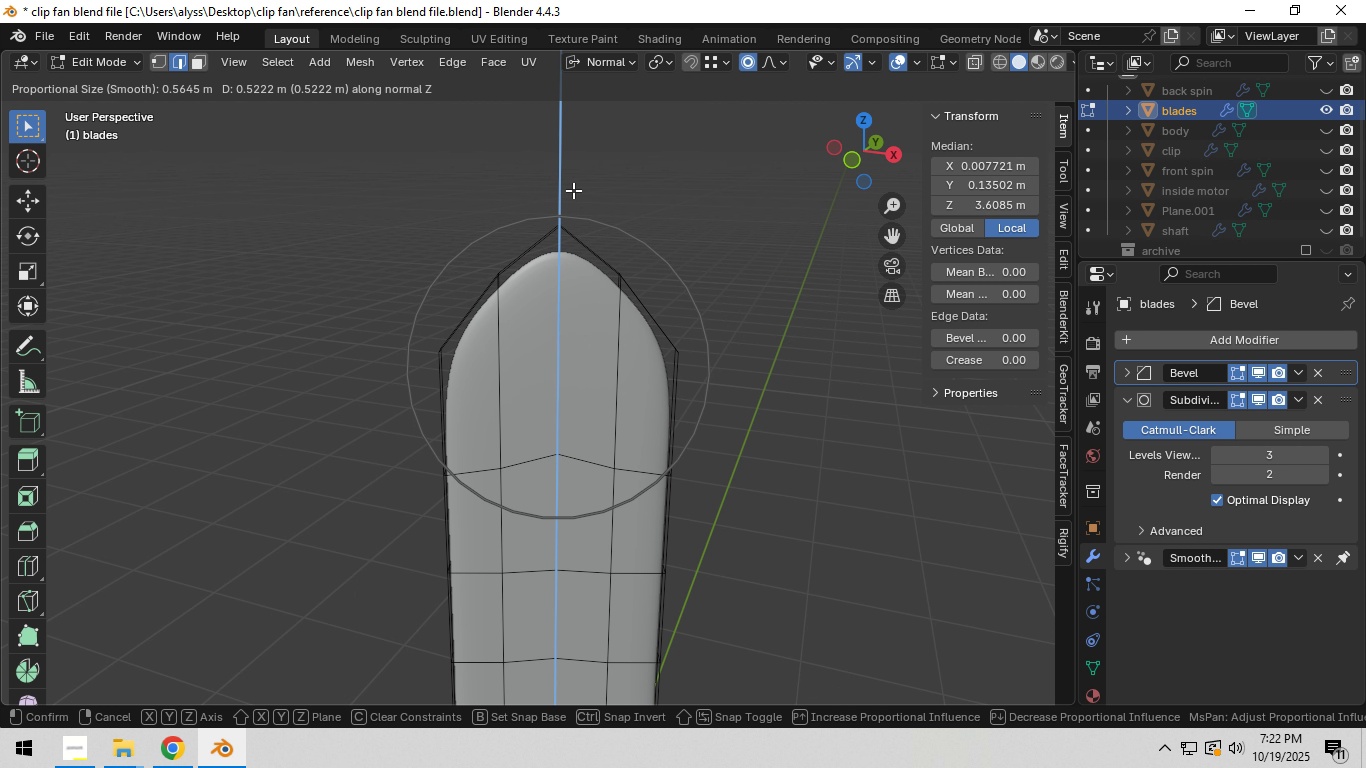 
double_click([720, 231])
 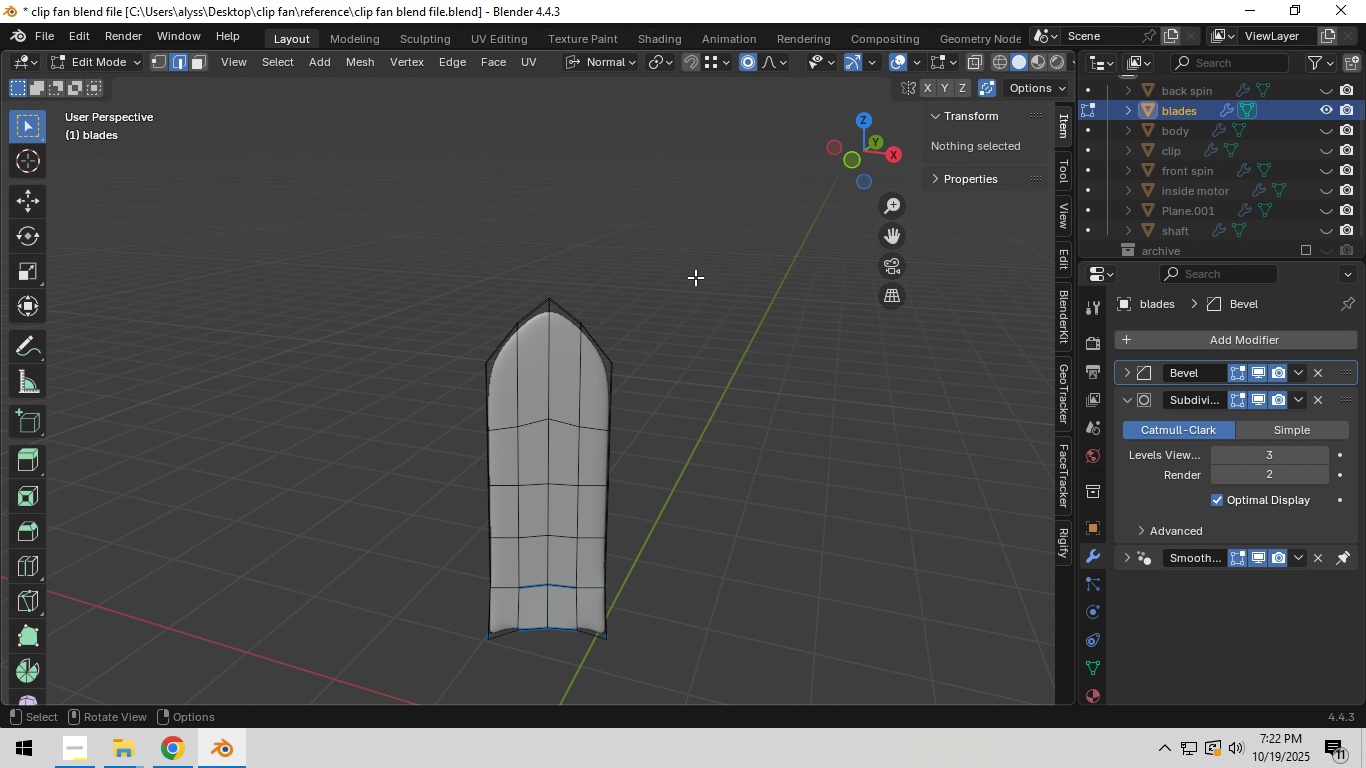 
scroll: coordinate [695, 277], scroll_direction: down, amount: 4.0
 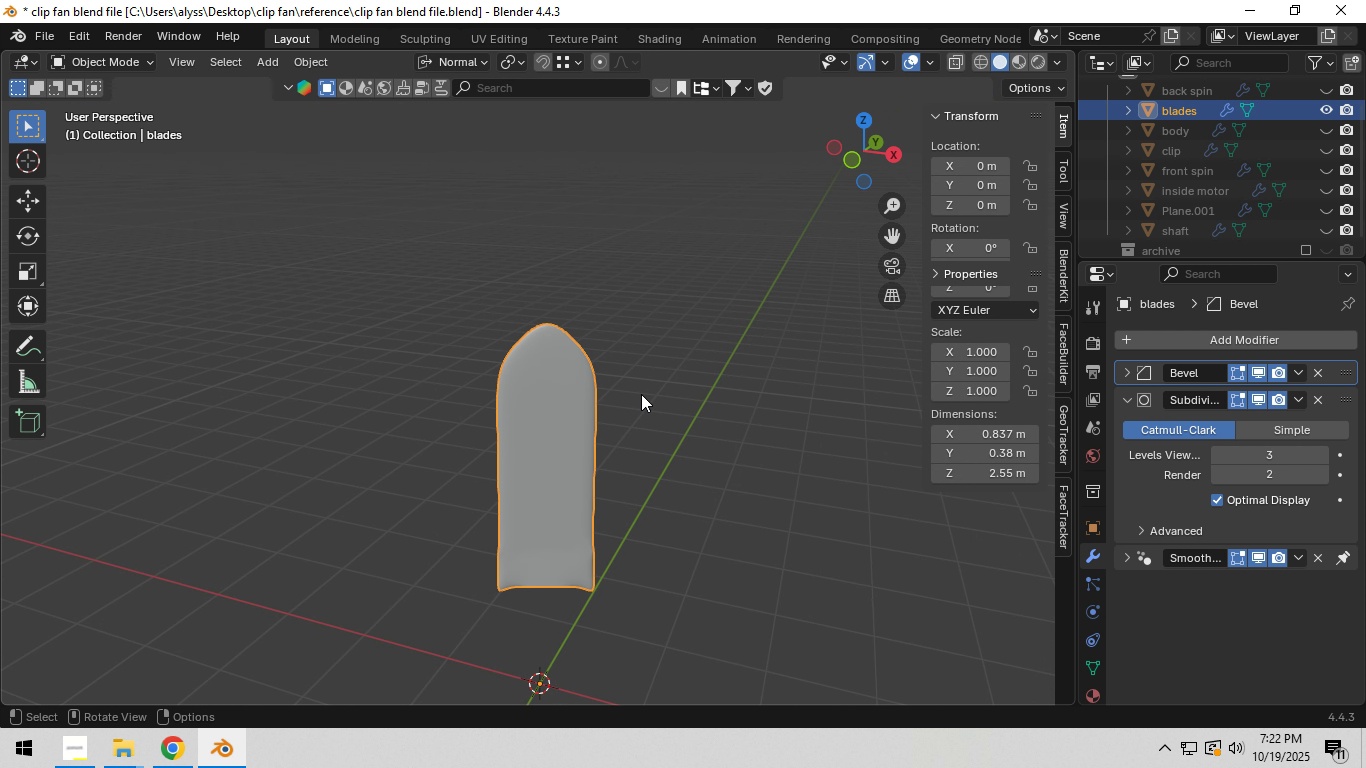 
key(Tab)
 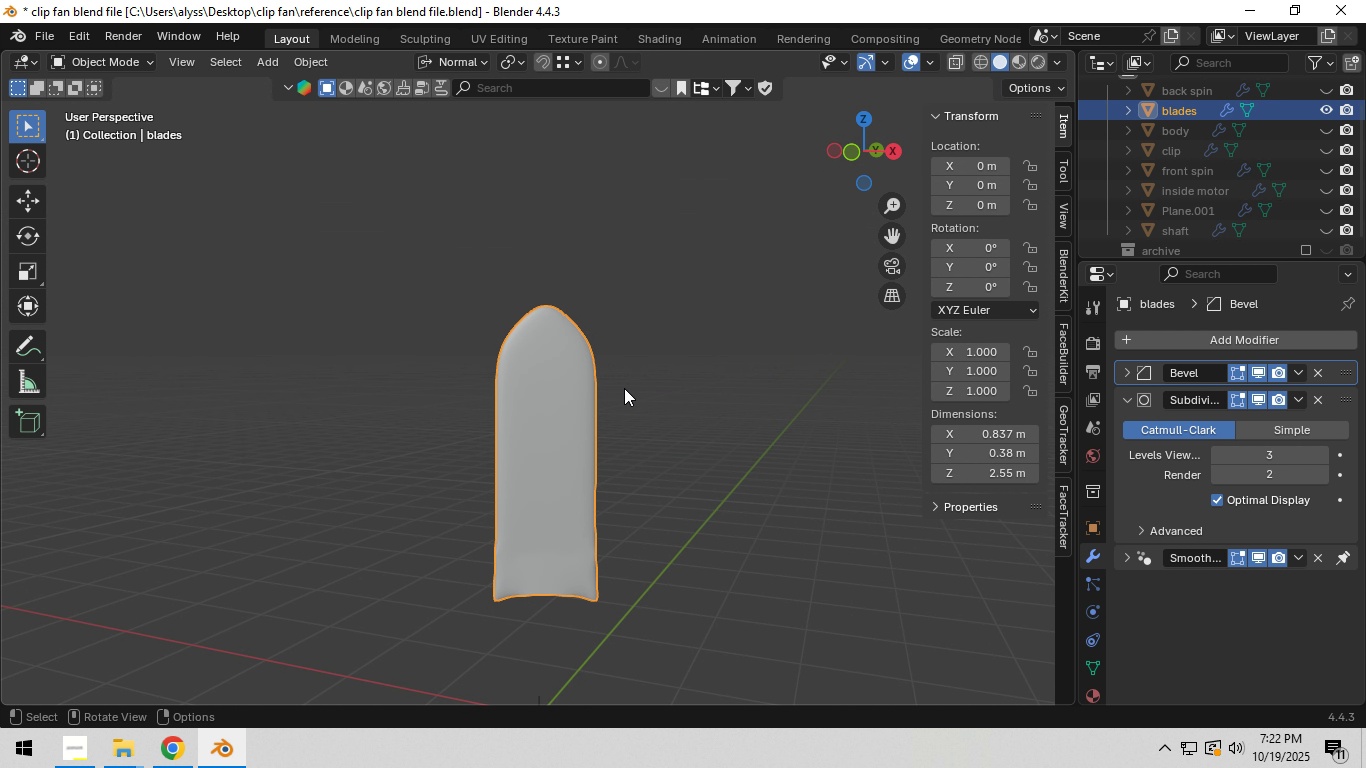 
scroll: coordinate [626, 394], scroll_direction: up, amount: 2.0
 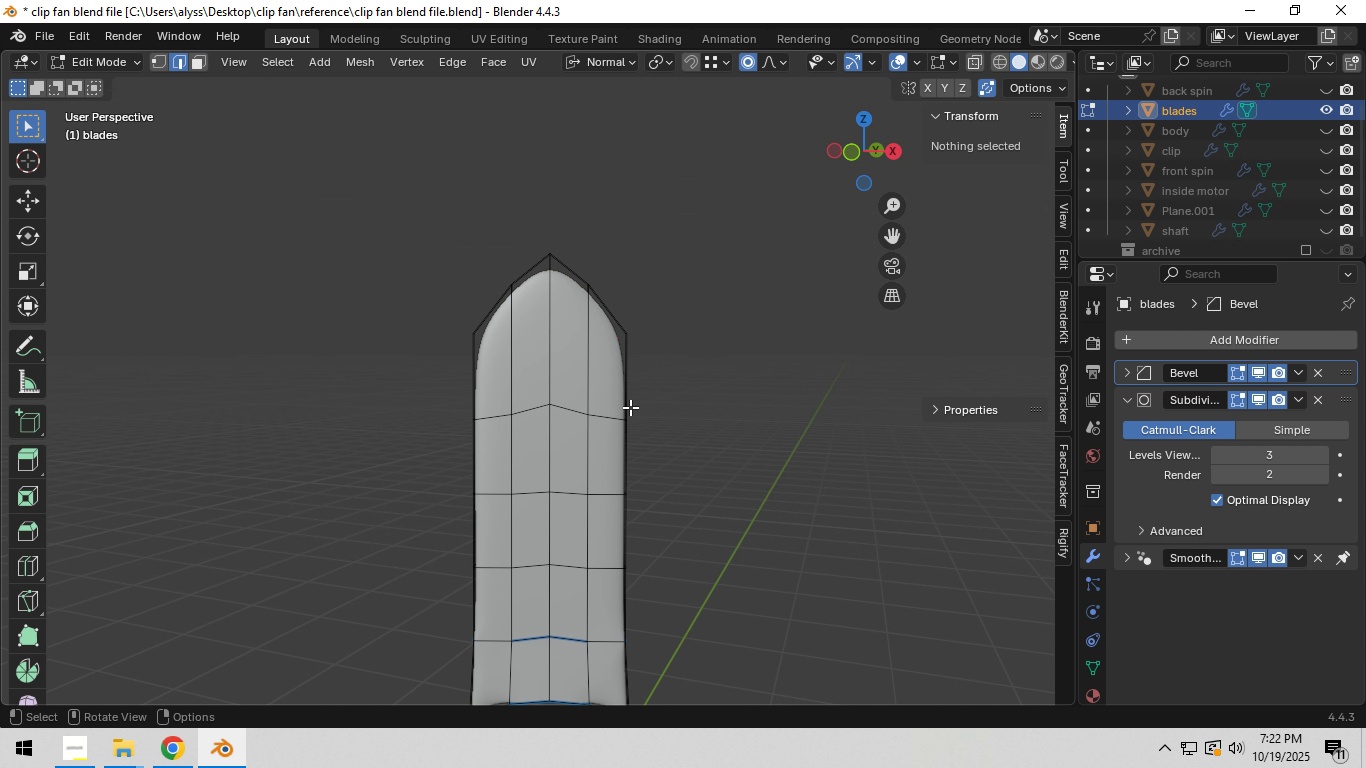 
key(Tab)
 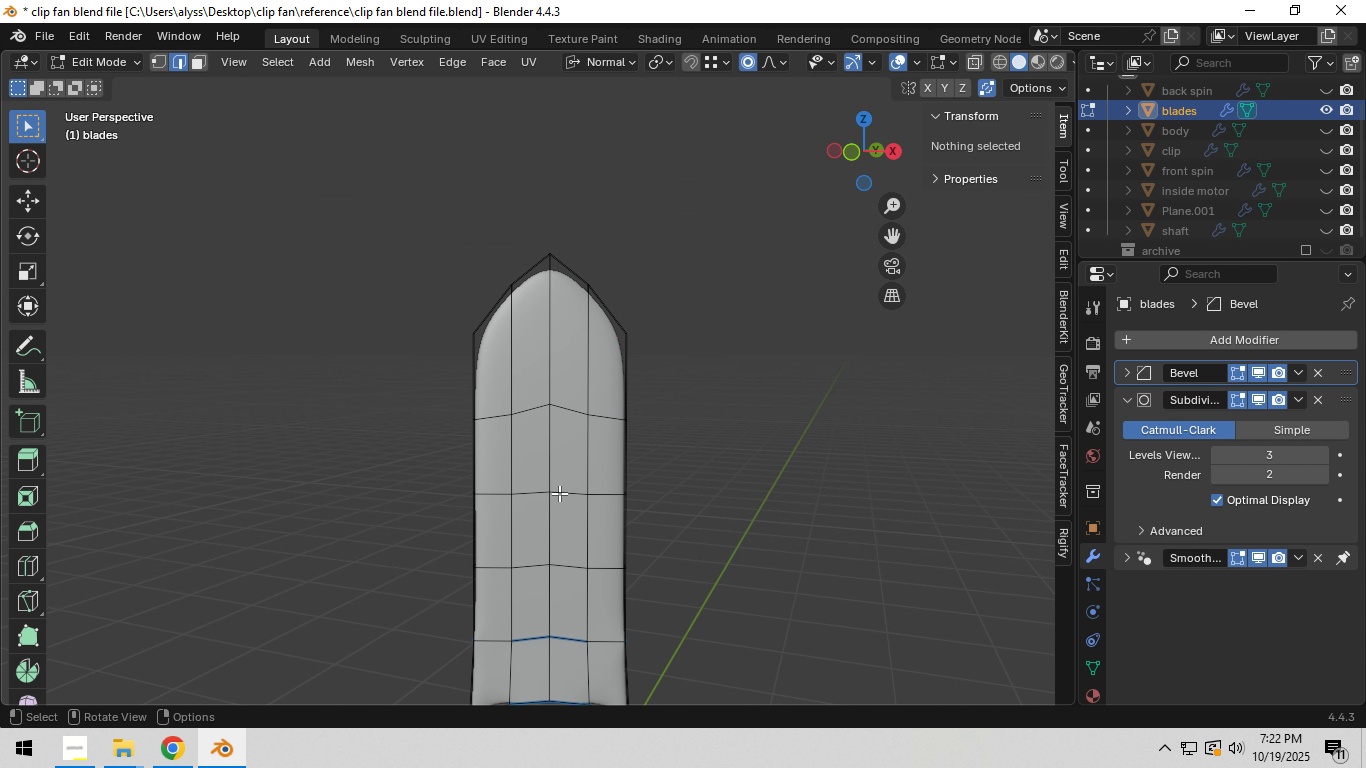 
key(Alt+AltLeft)
 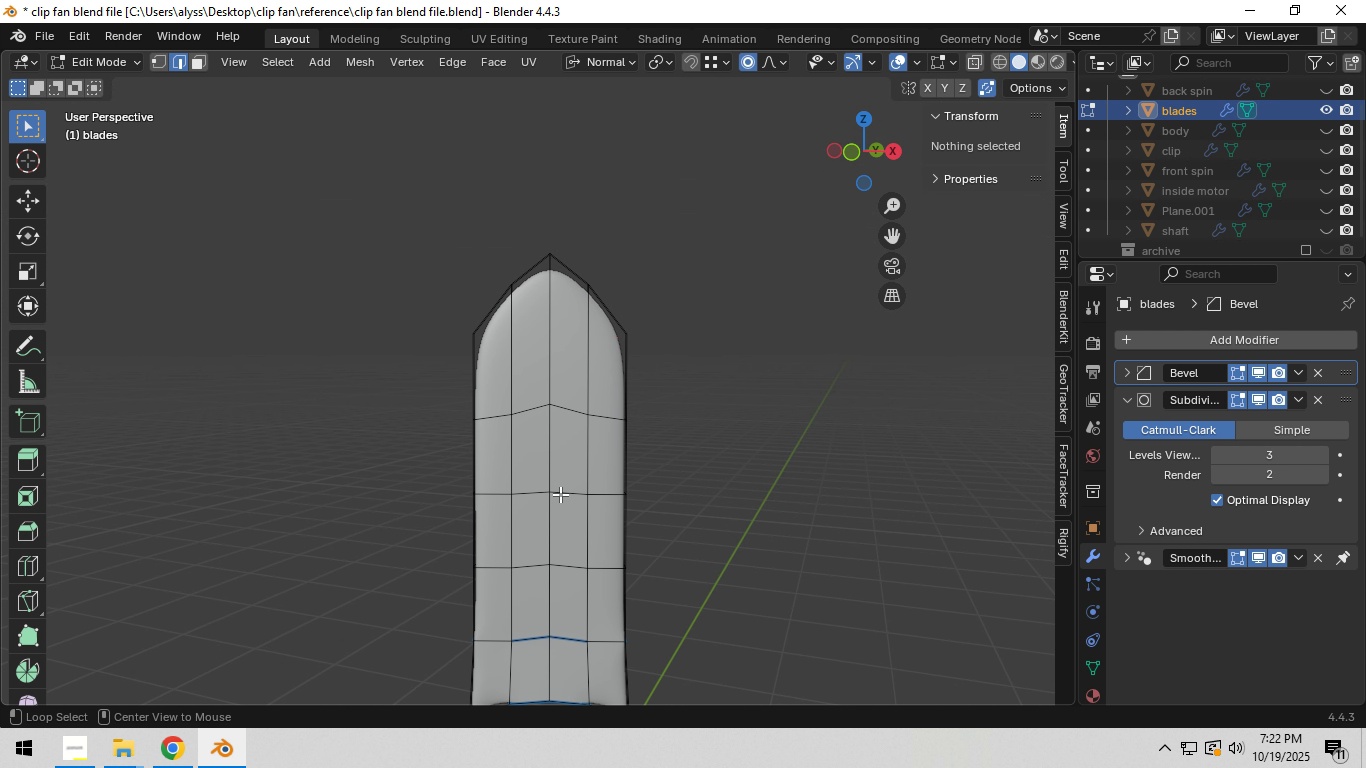 
left_click([560, 494])
 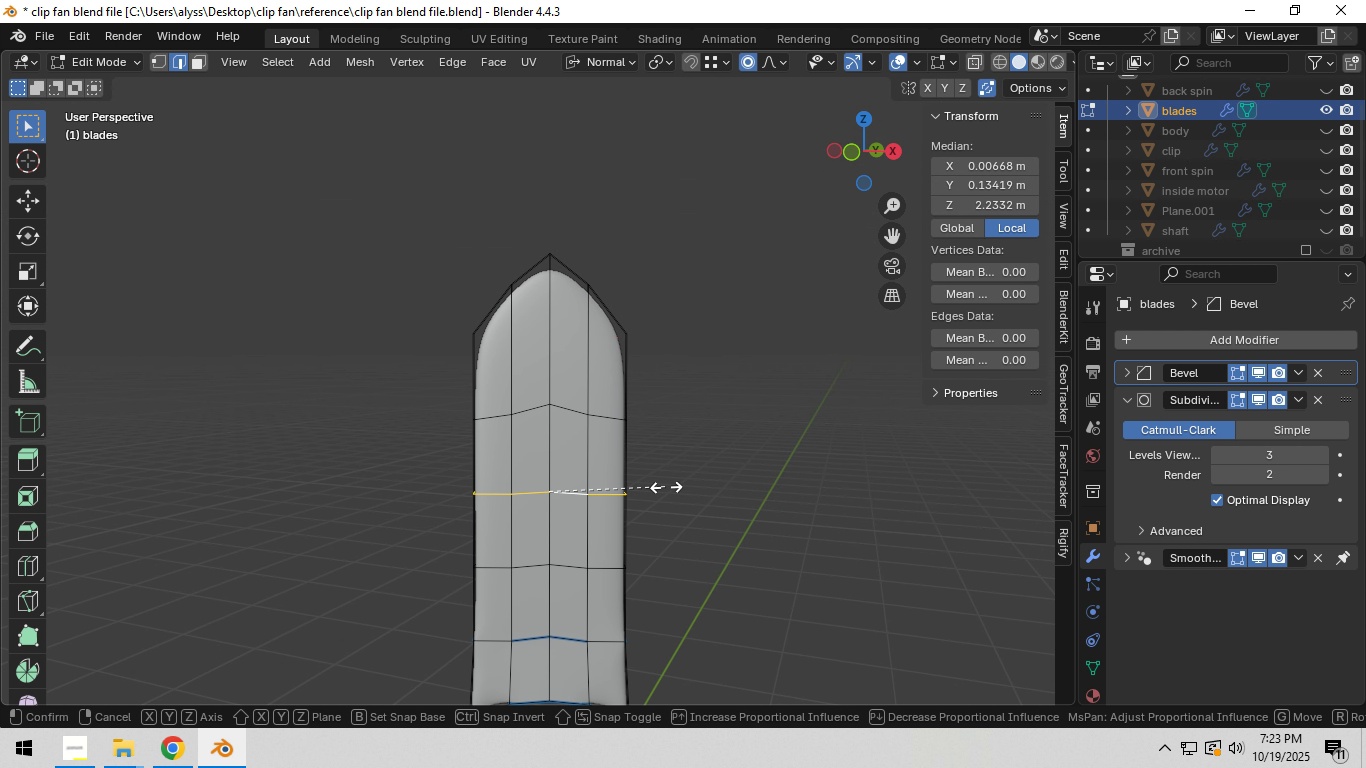 
type(sx)
 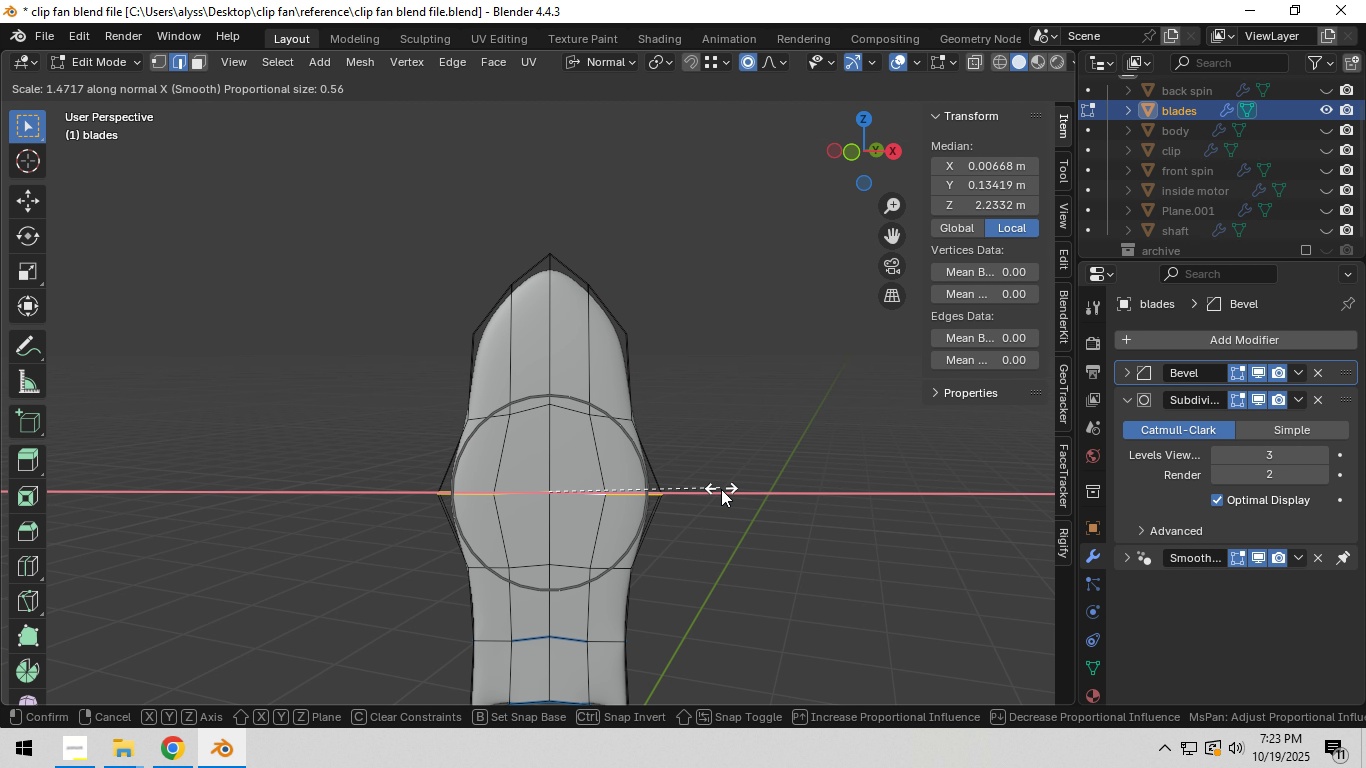 
scroll: coordinate [721, 489], scroll_direction: down, amount: 9.0
 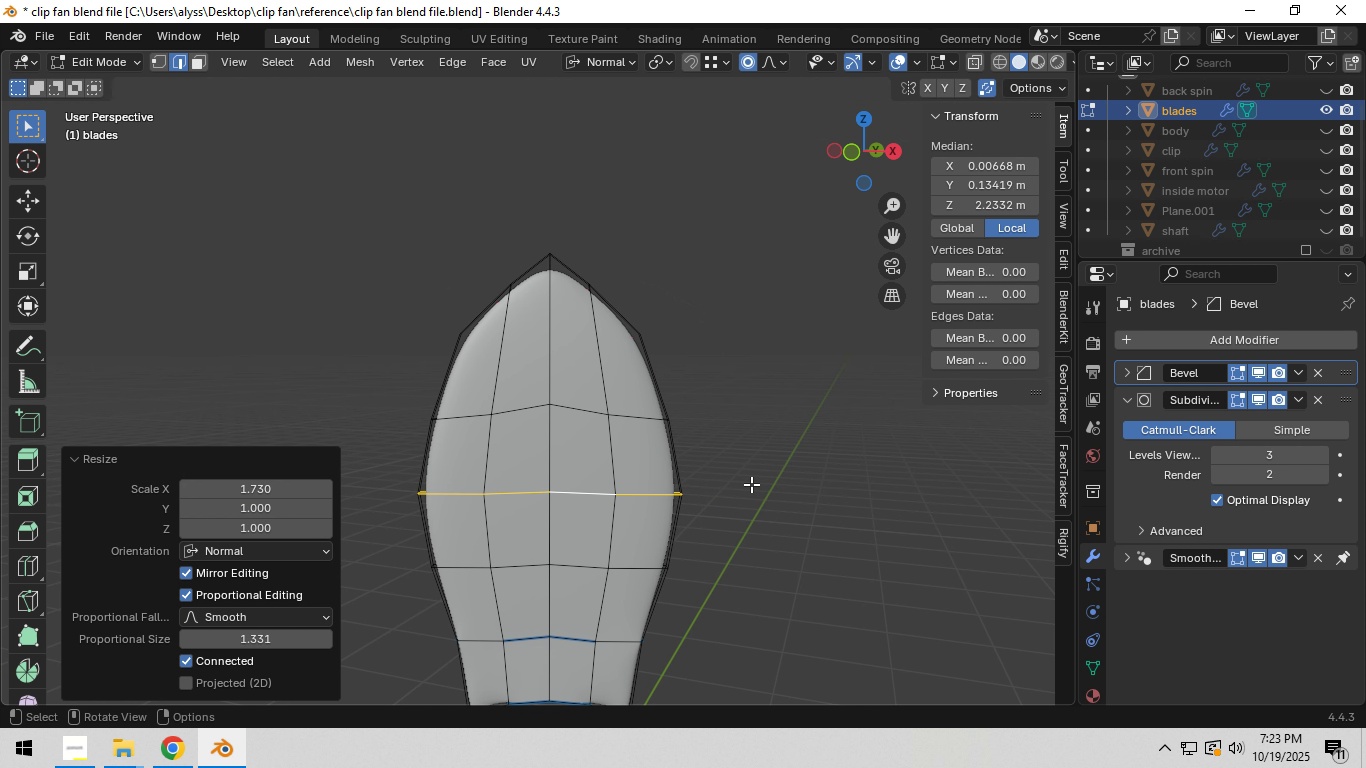 
left_click([751, 484])
 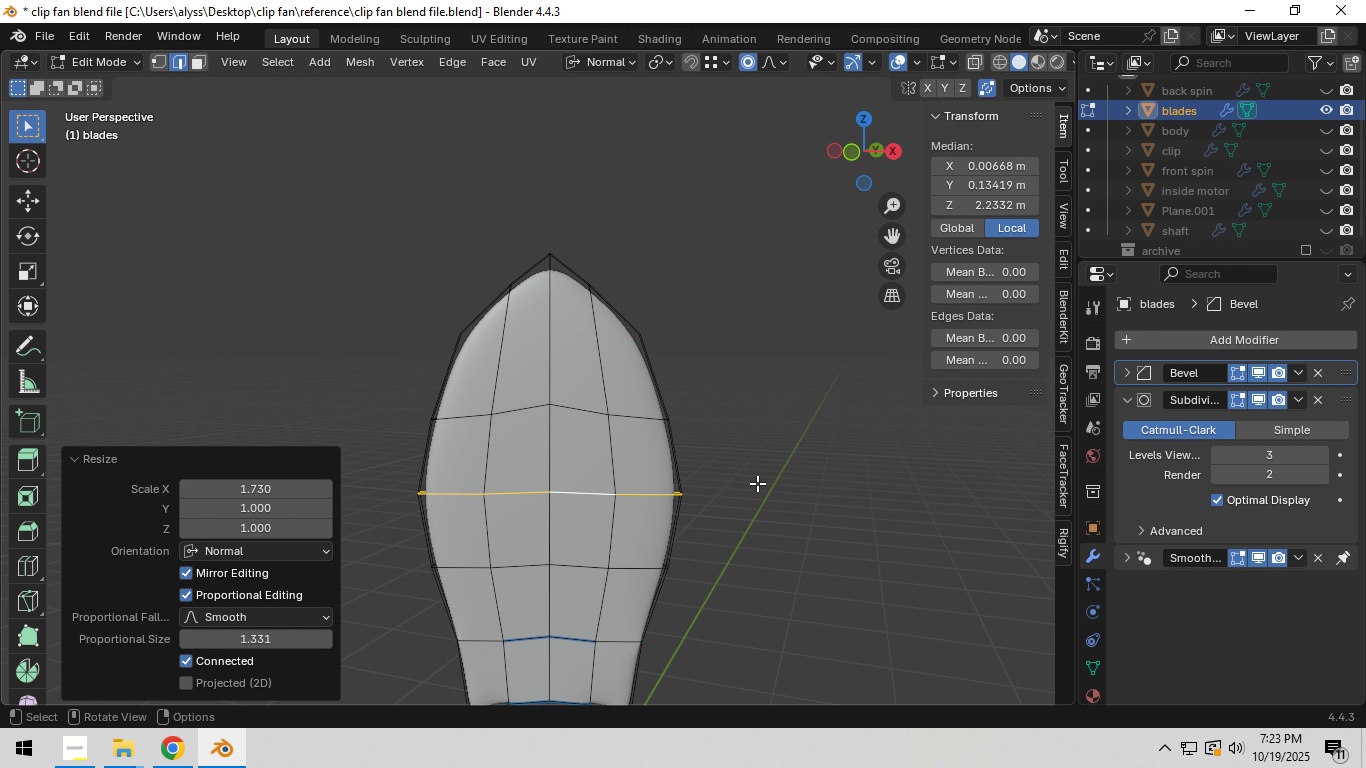 
key(Tab)
 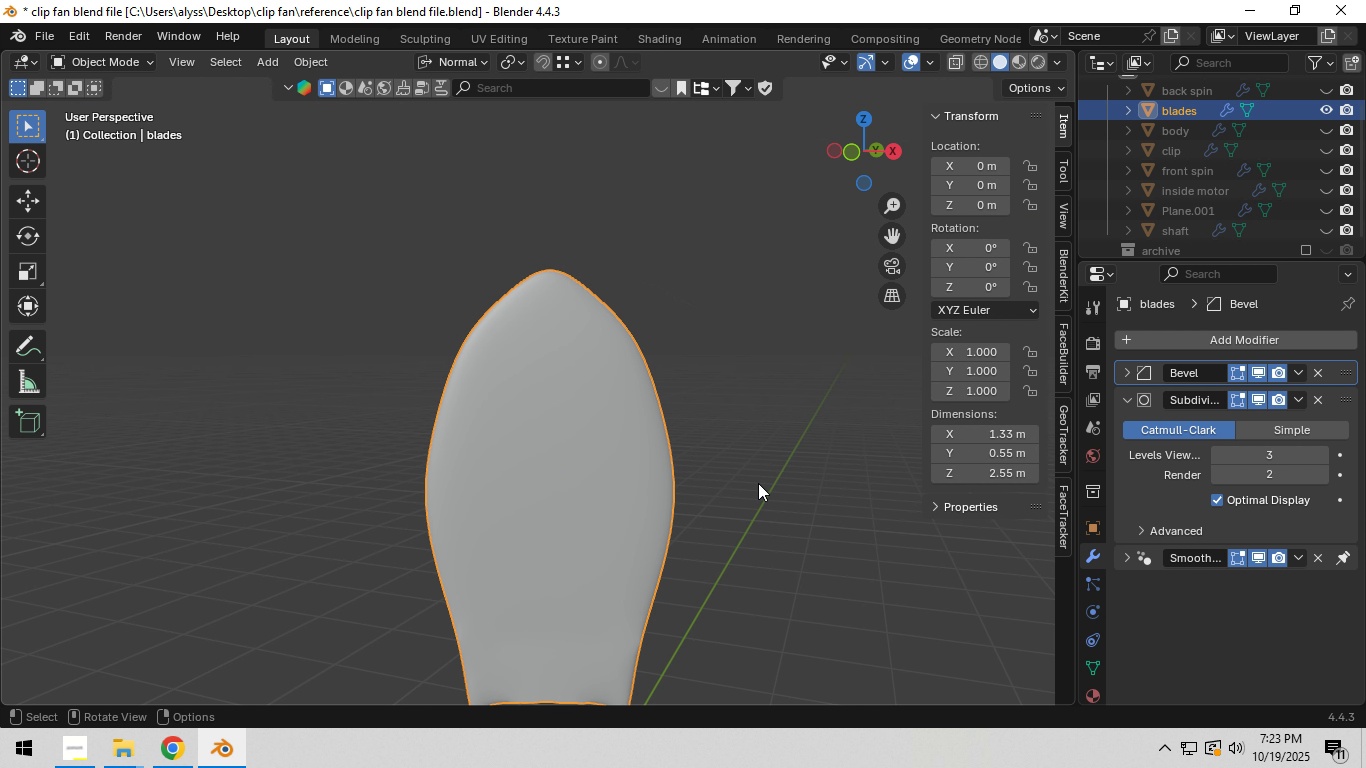 
scroll: coordinate [758, 483], scroll_direction: down, amount: 4.0
 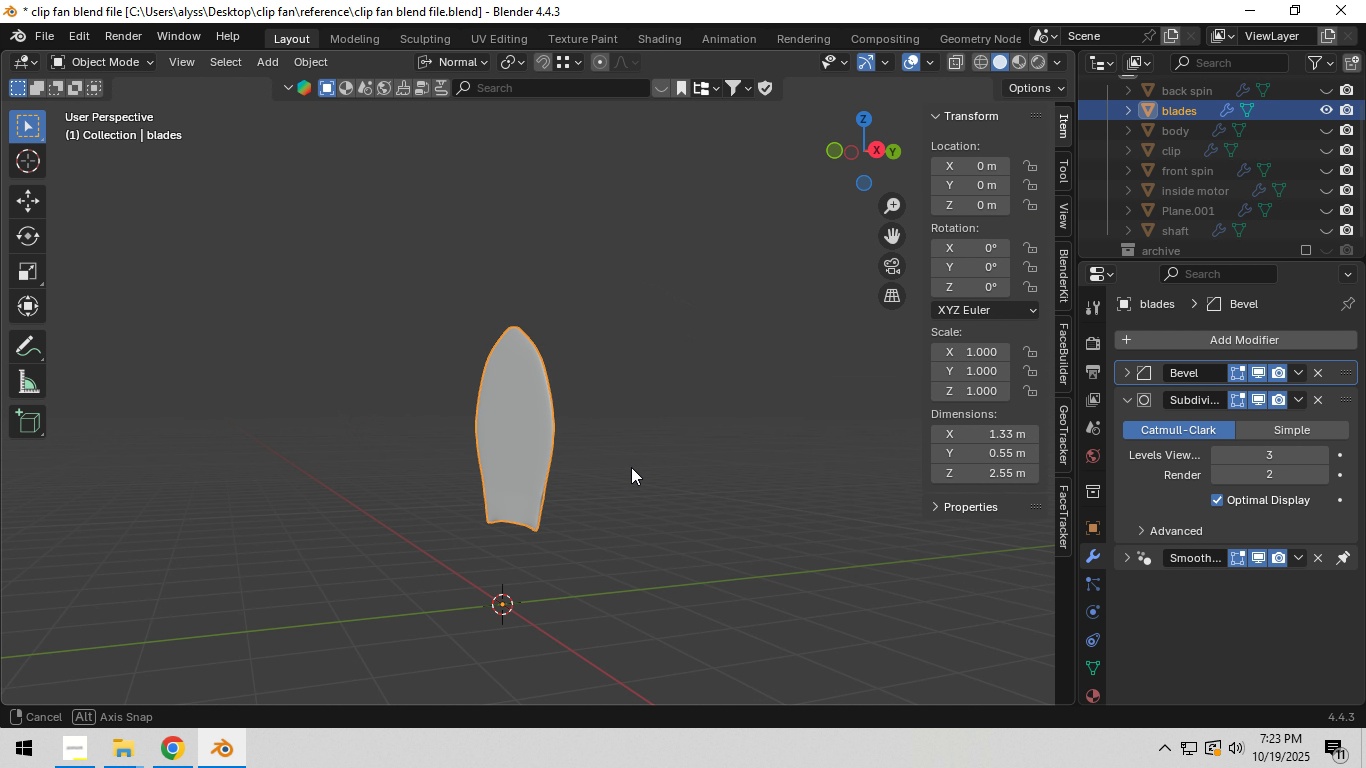 
left_click([692, 466])
 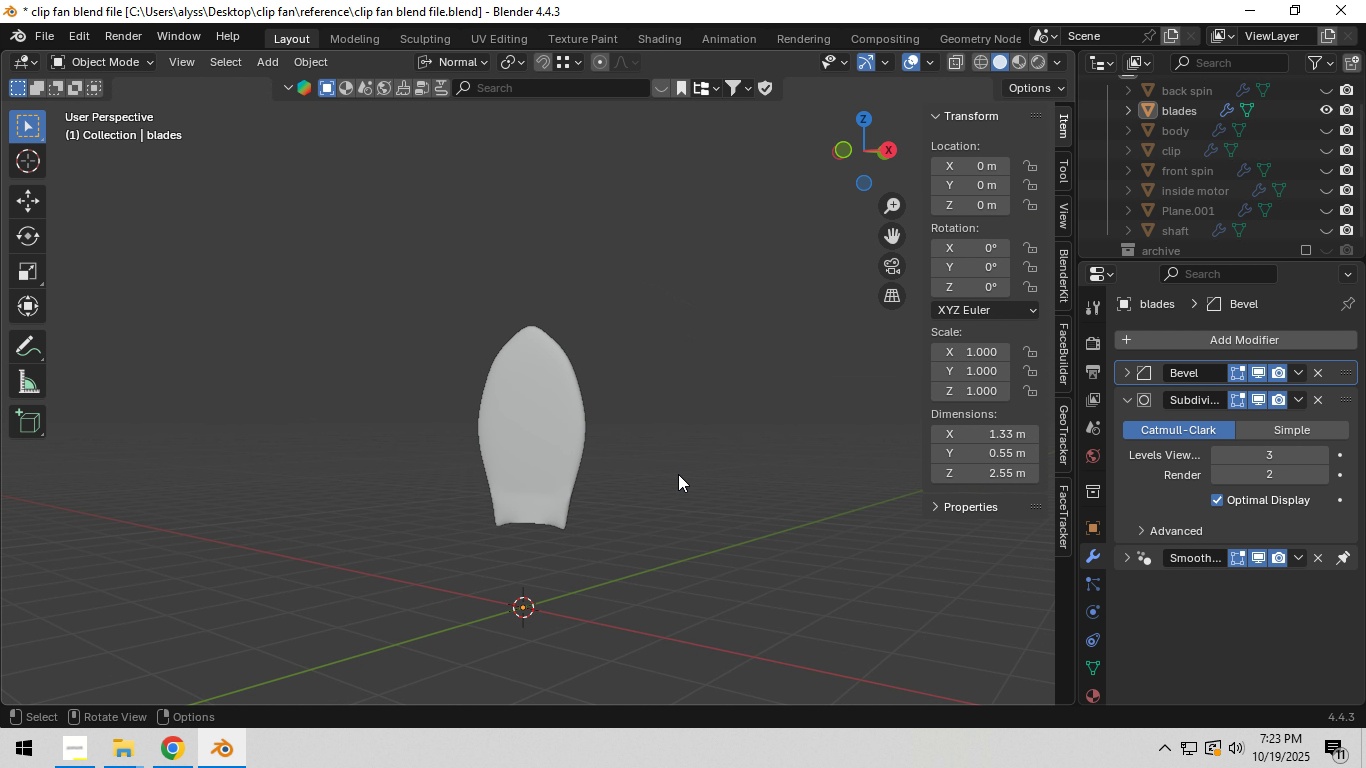 
key(Control+S)